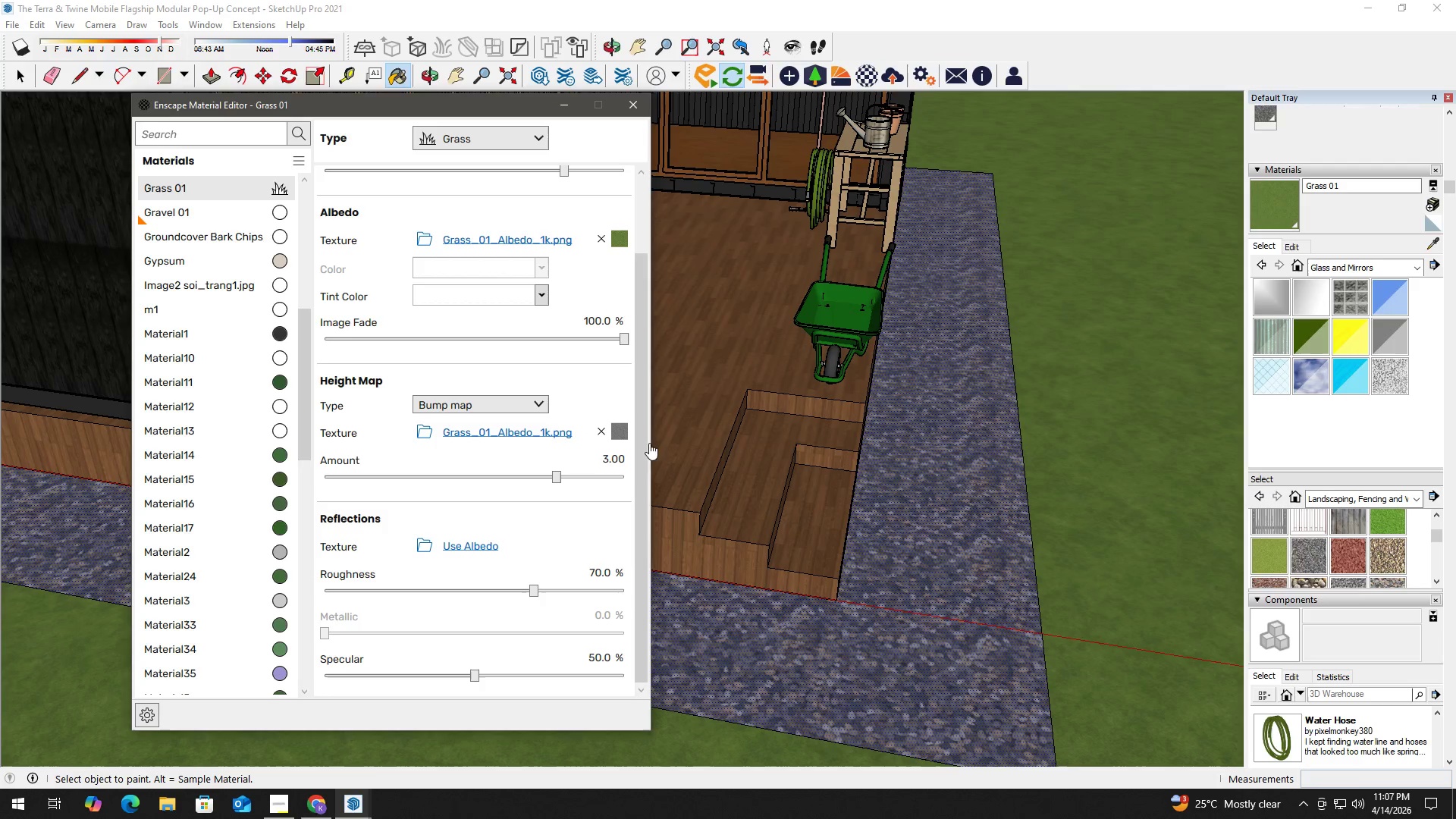 
key(Alt+Tab)
 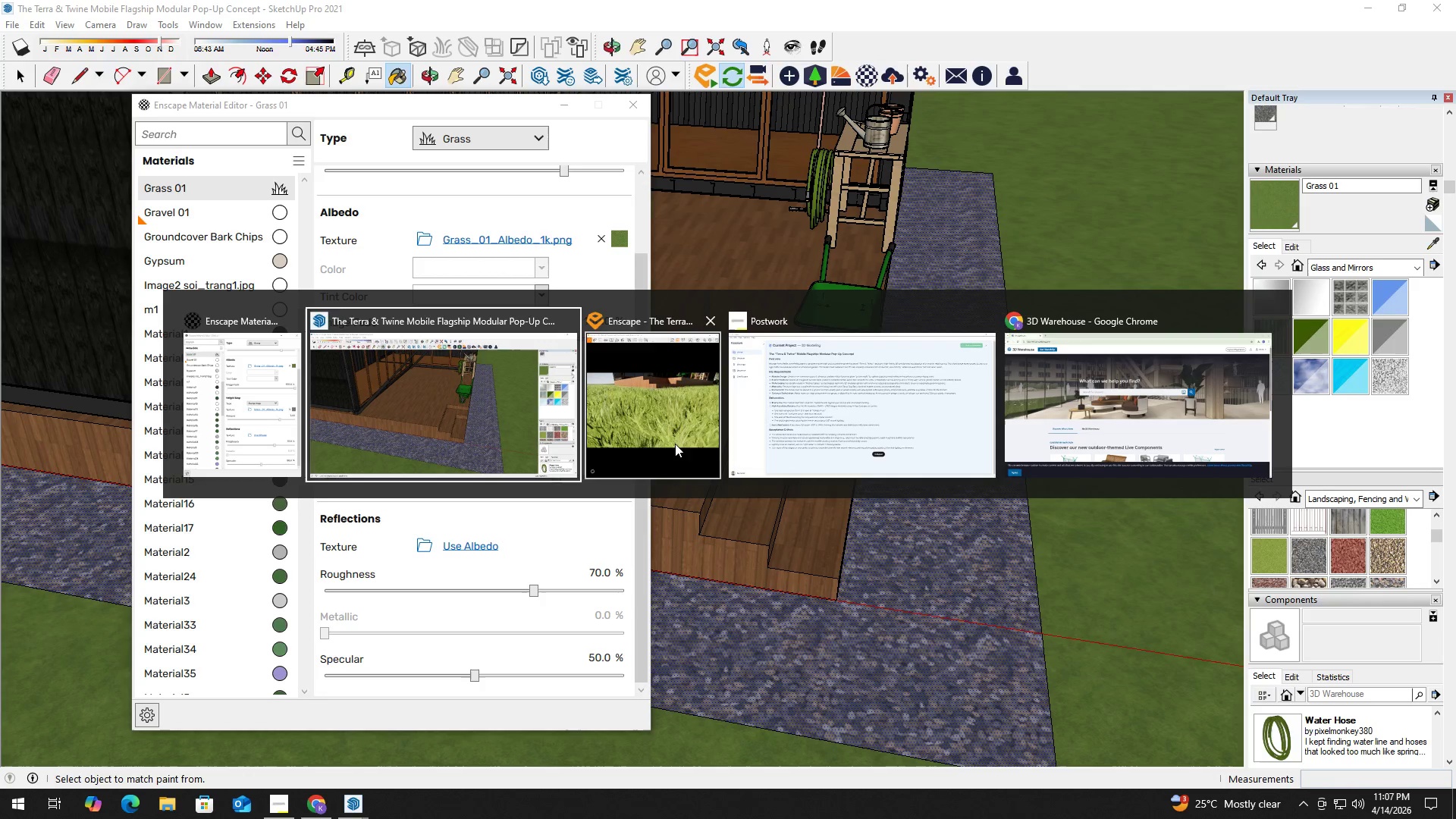 
left_click([627, 424])
 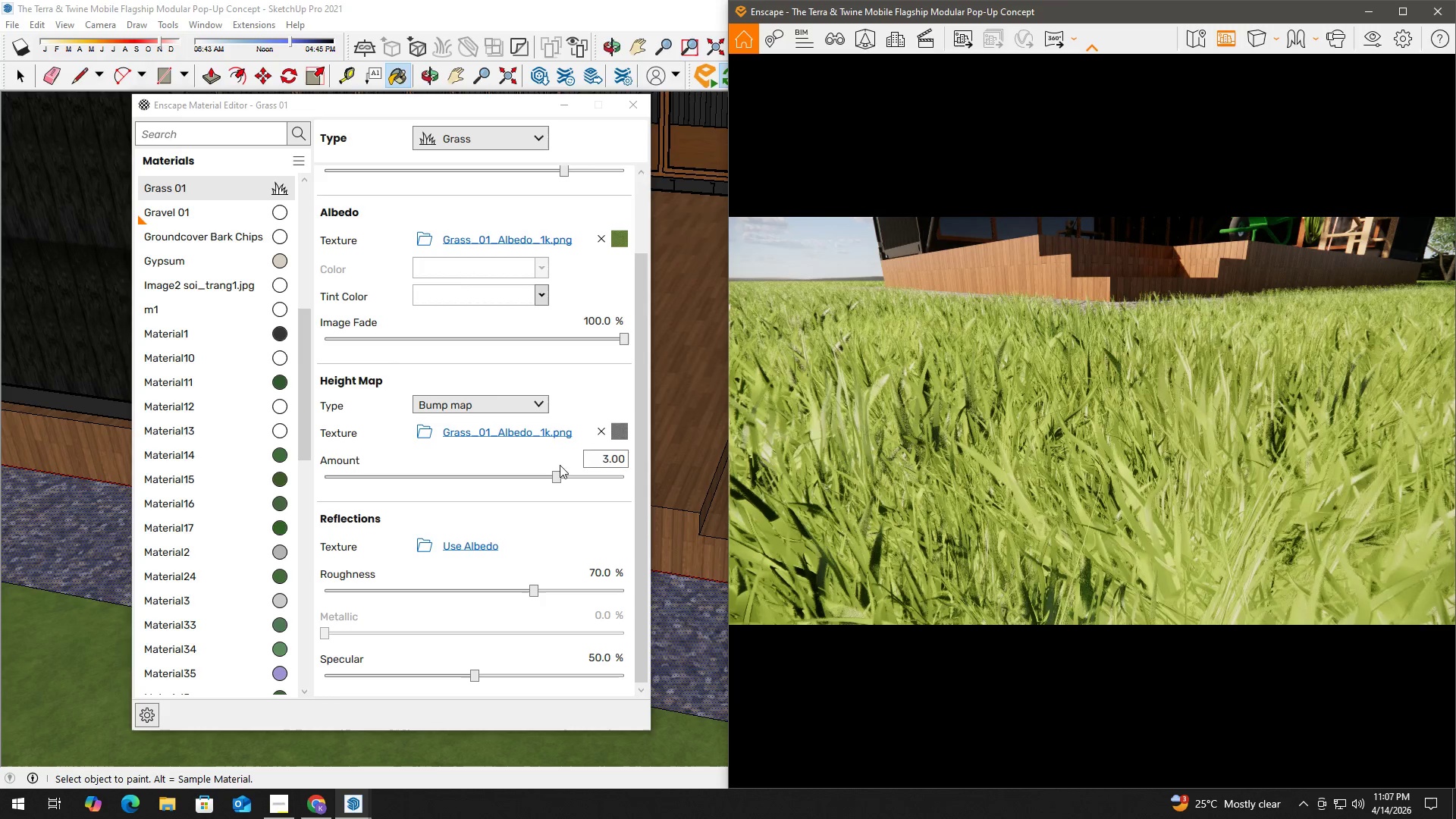 
left_click_drag(start_coordinate=[548, 479], to_coordinate=[498, 475])
 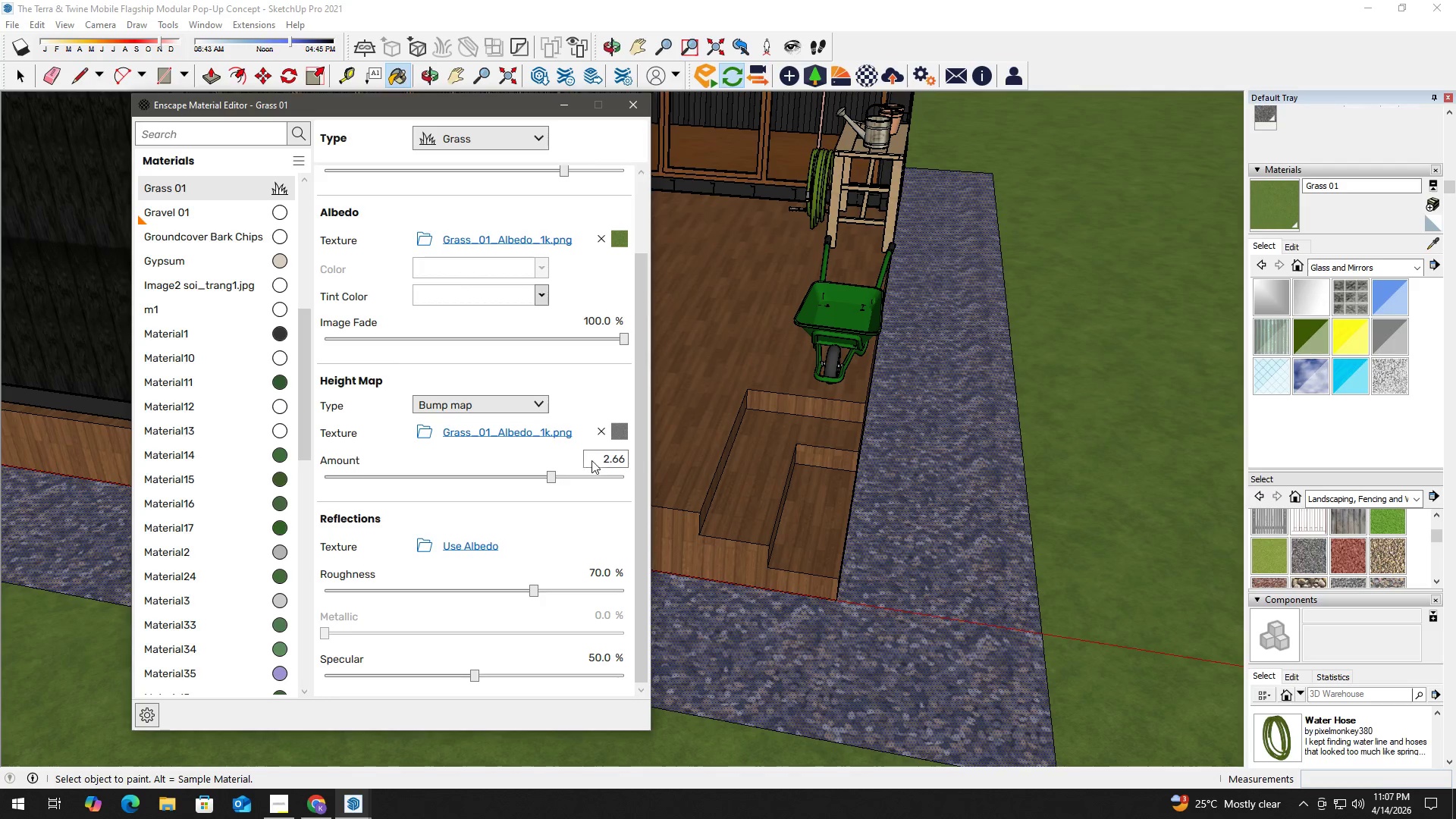 
left_click([611, 460])
 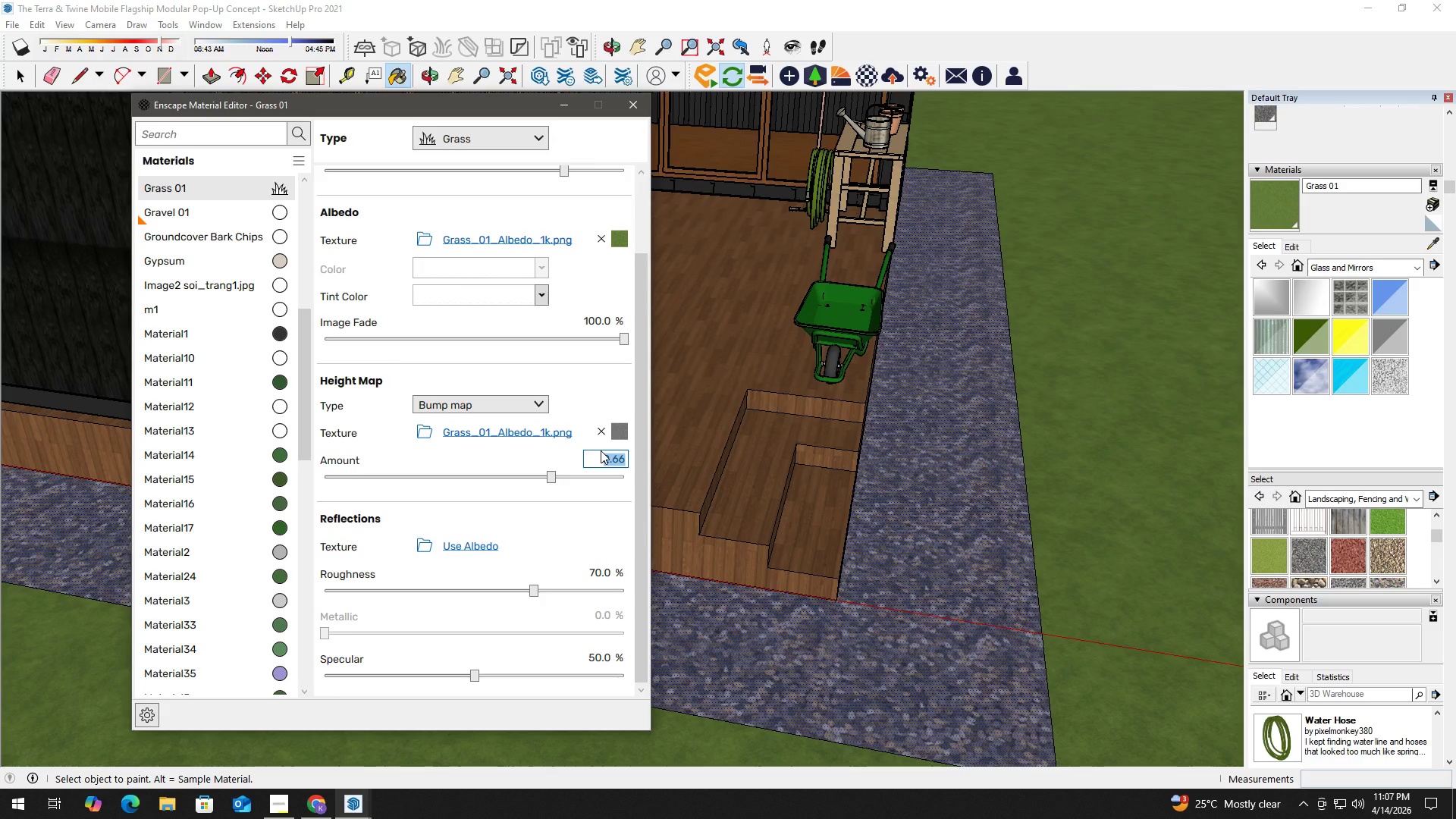 
key(Numpad1)
 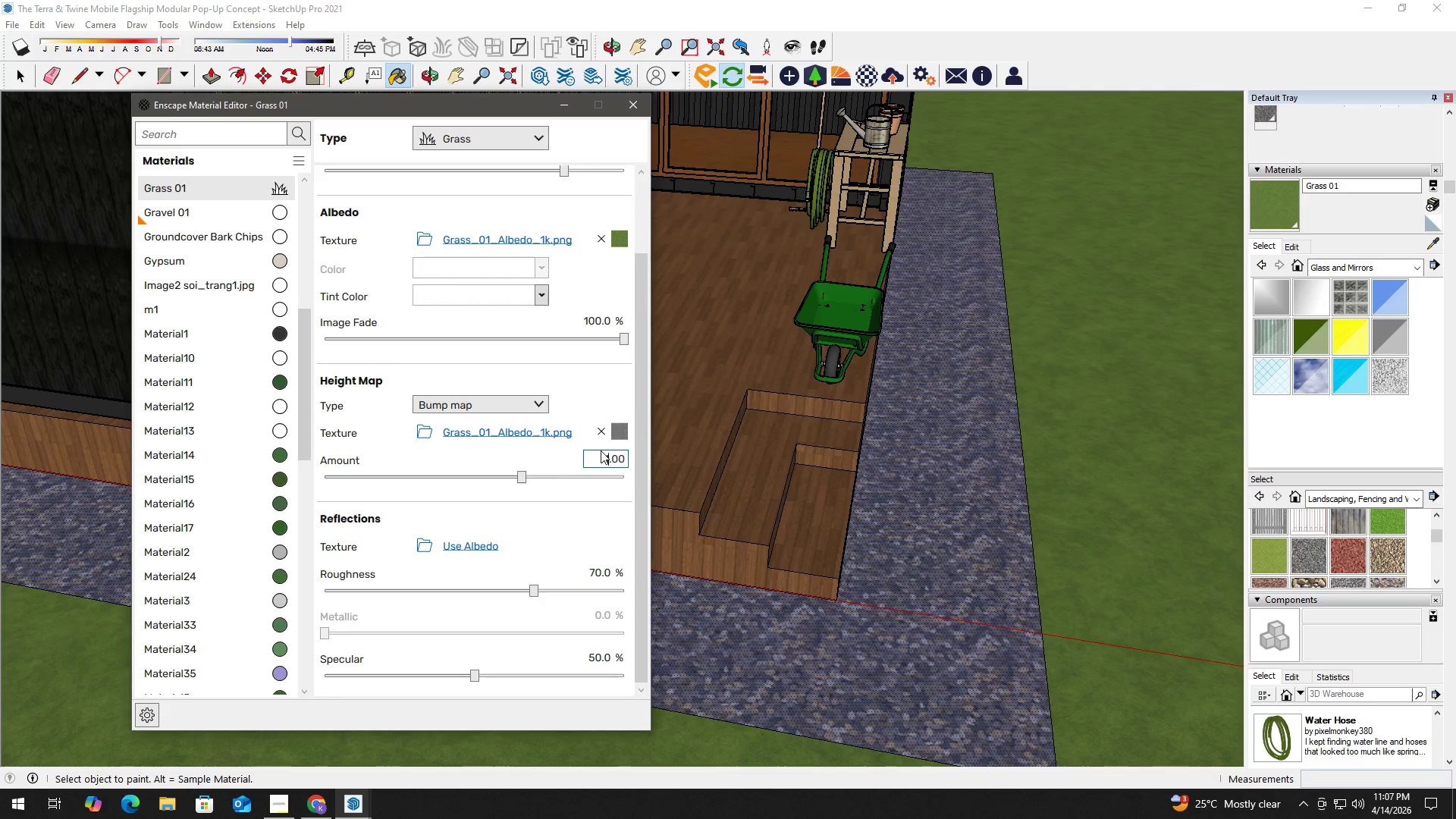 
key(NumpadEnter)
 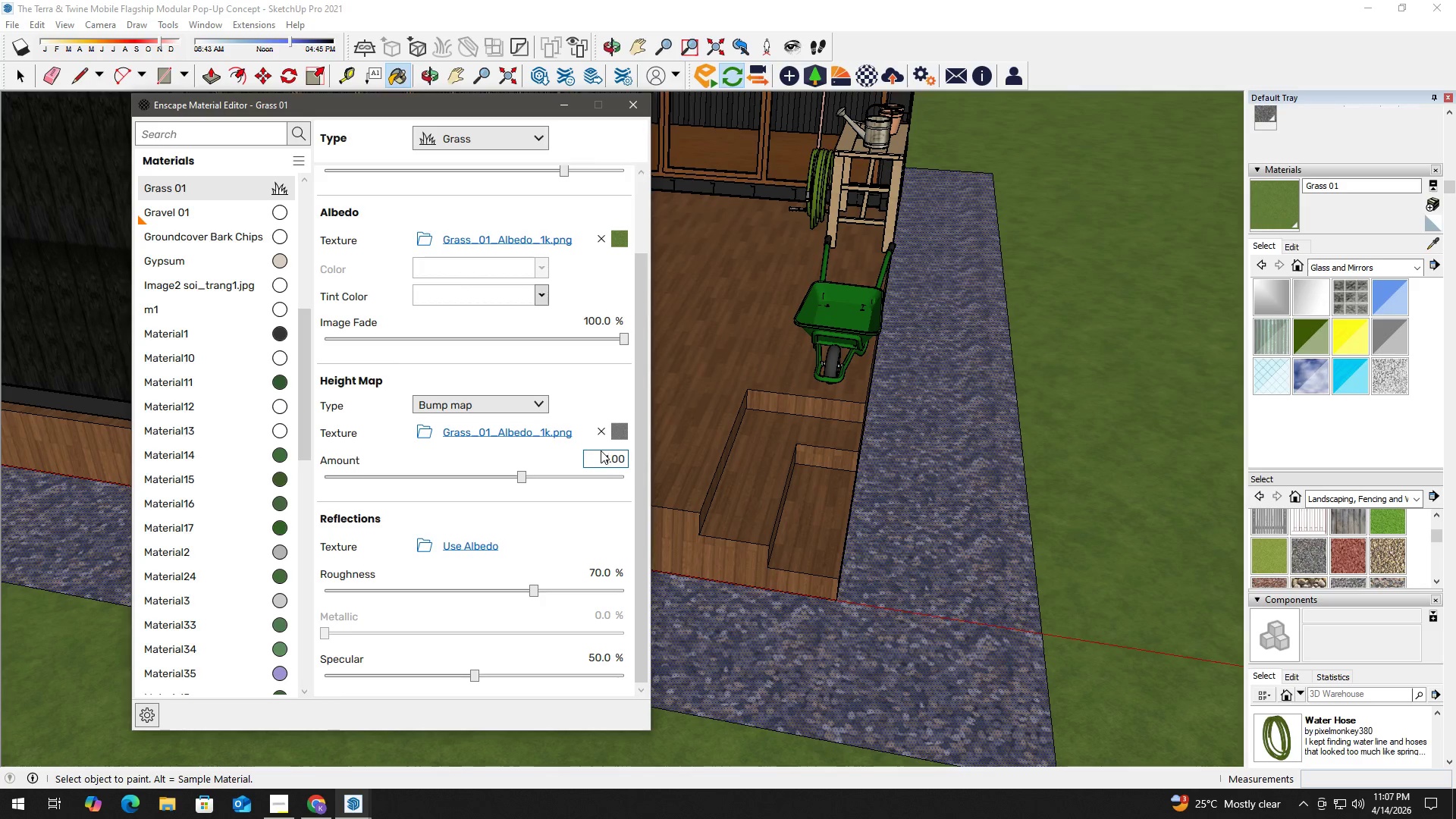 
key(Alt+Tab)
 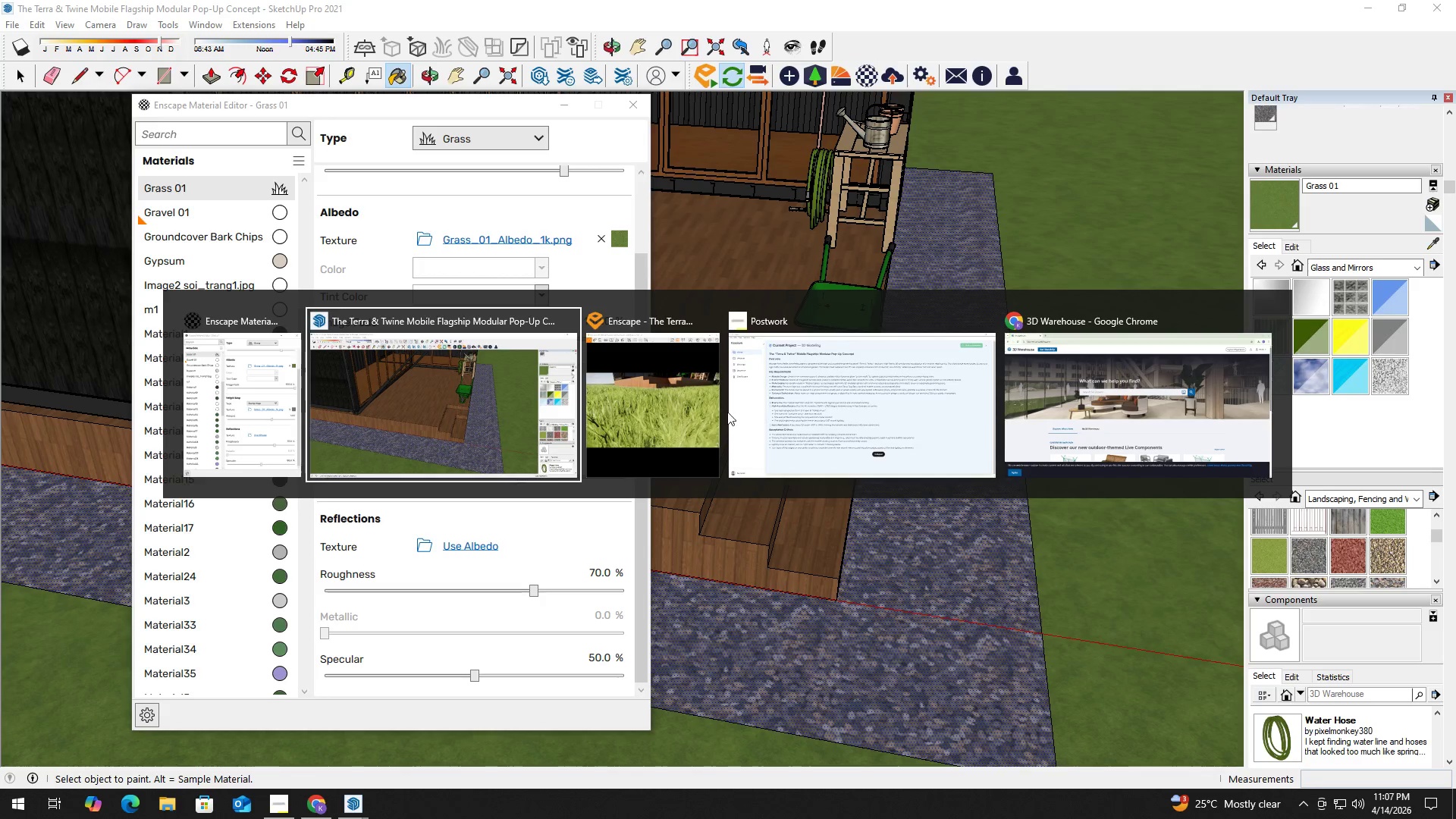 
left_click([666, 411])
 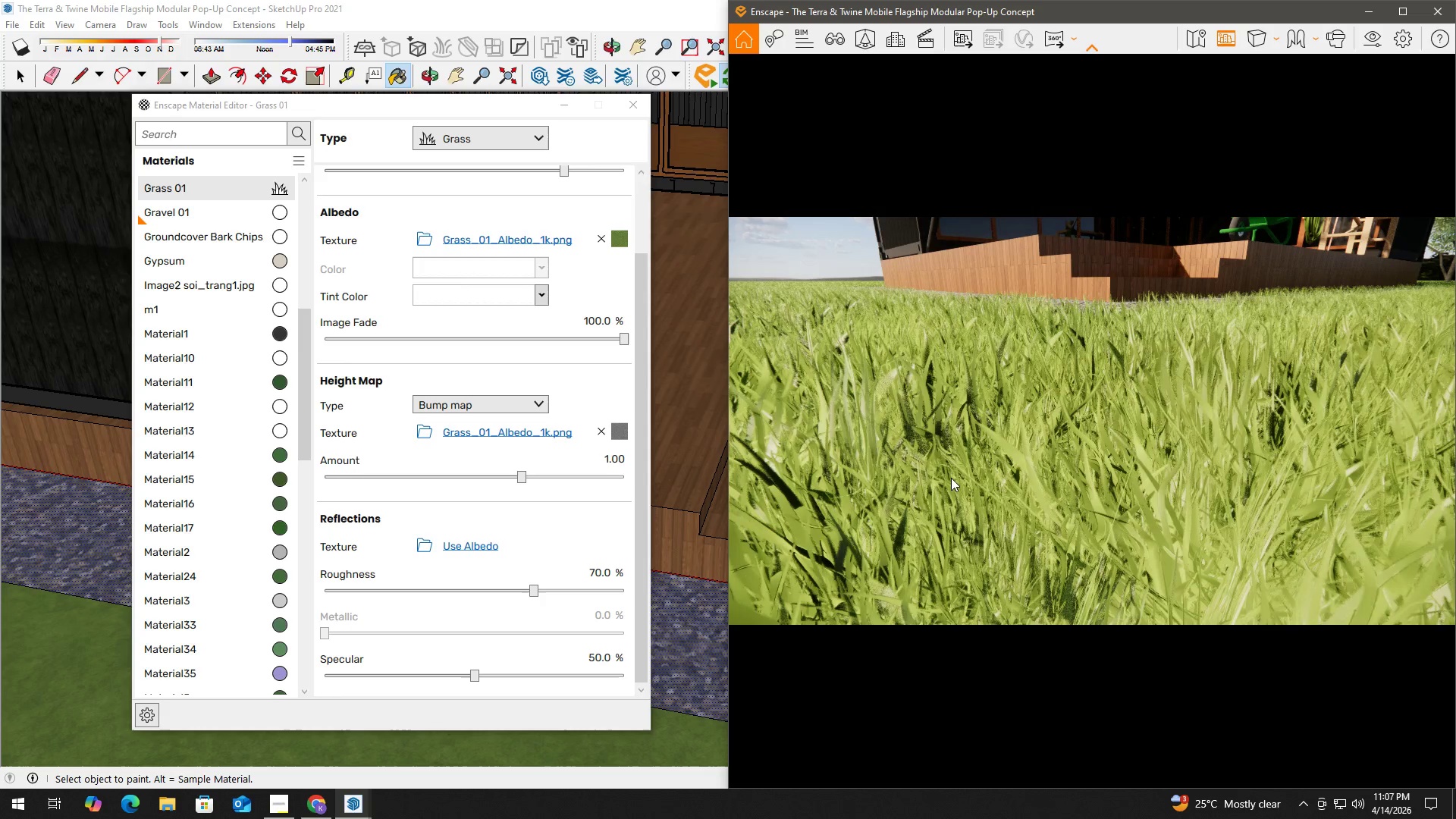 
hold_key(key=A, duration=0.41)
 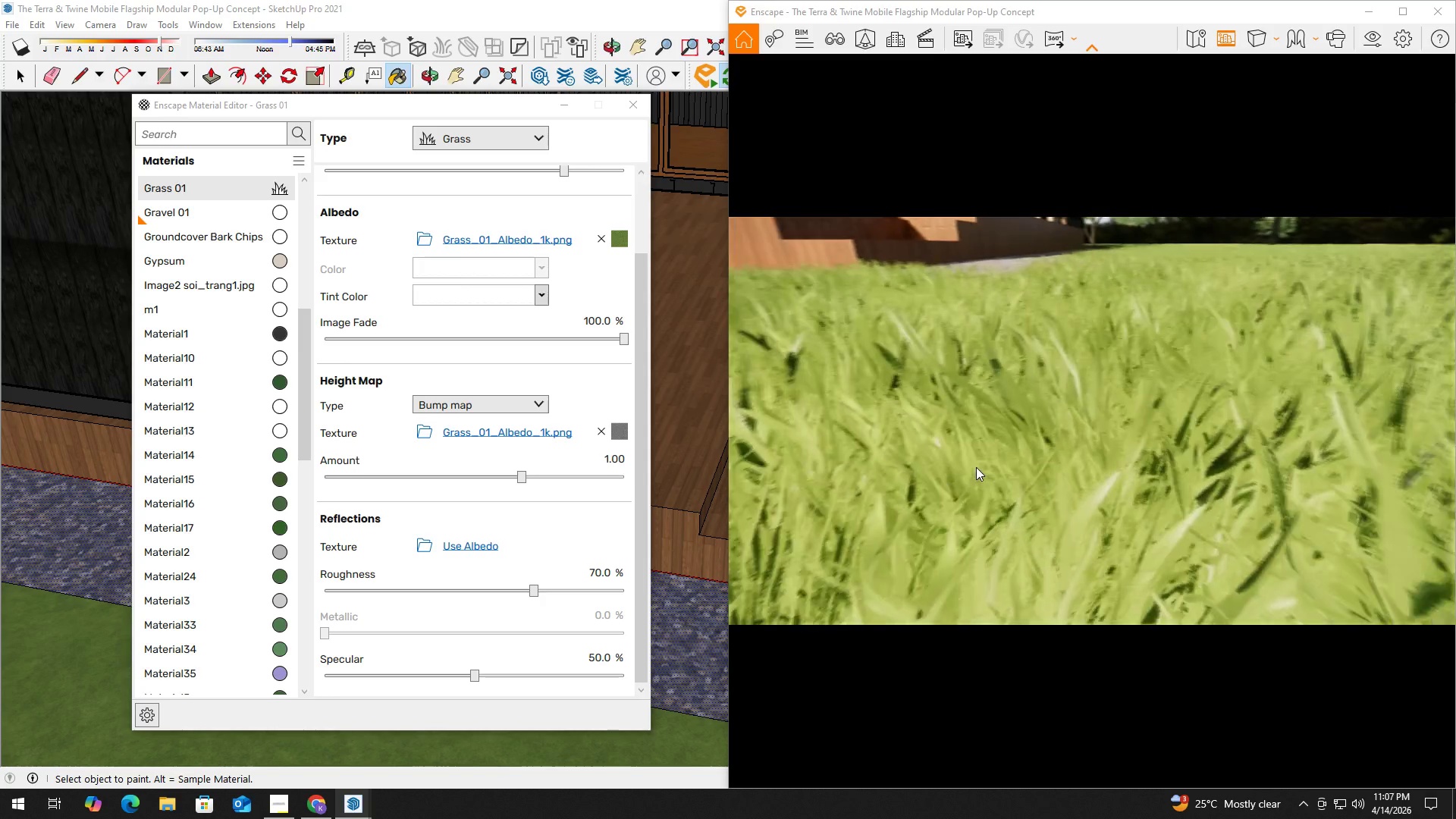 
type(qeeeee)
 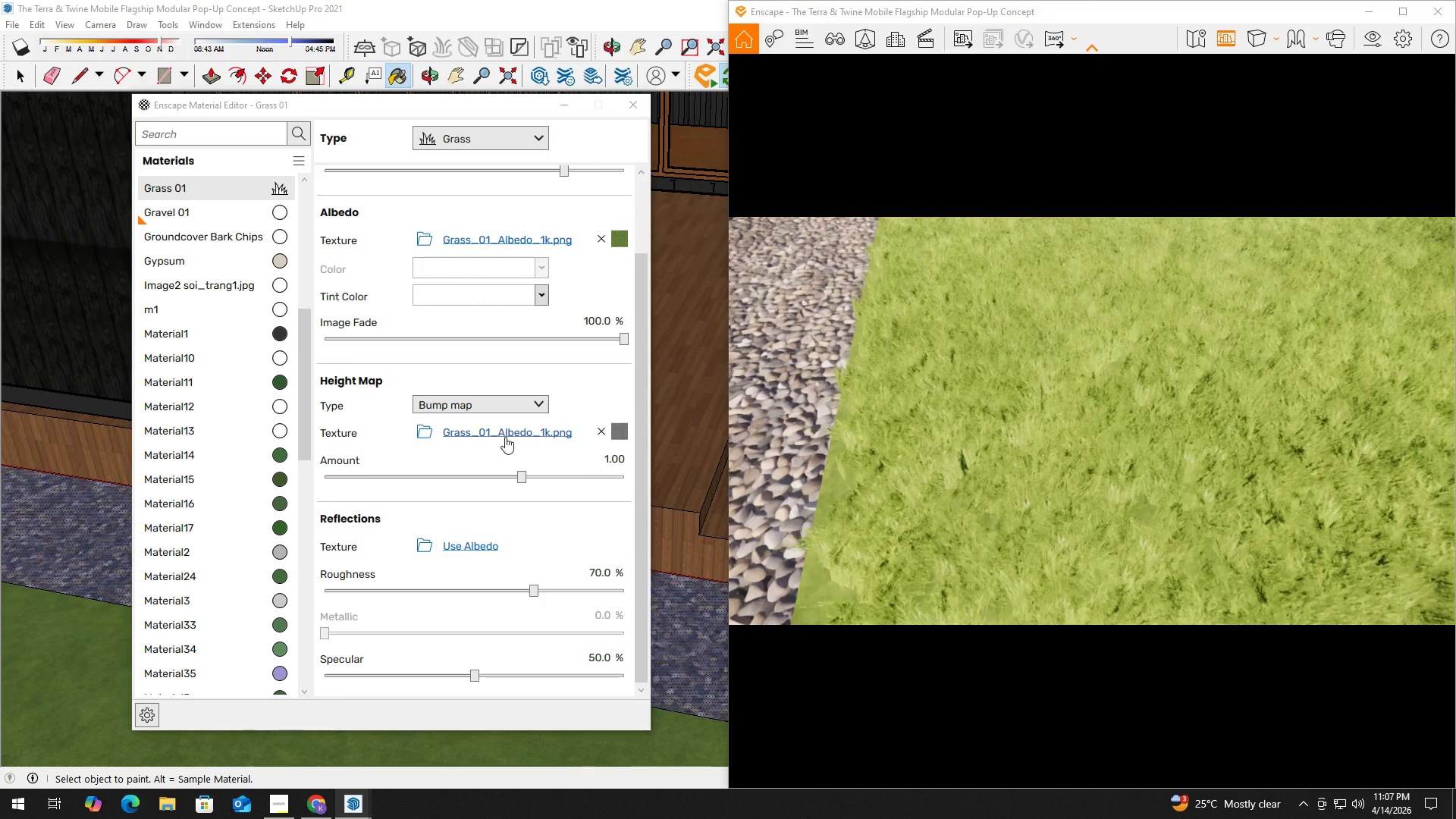 
left_click([618, 460])
 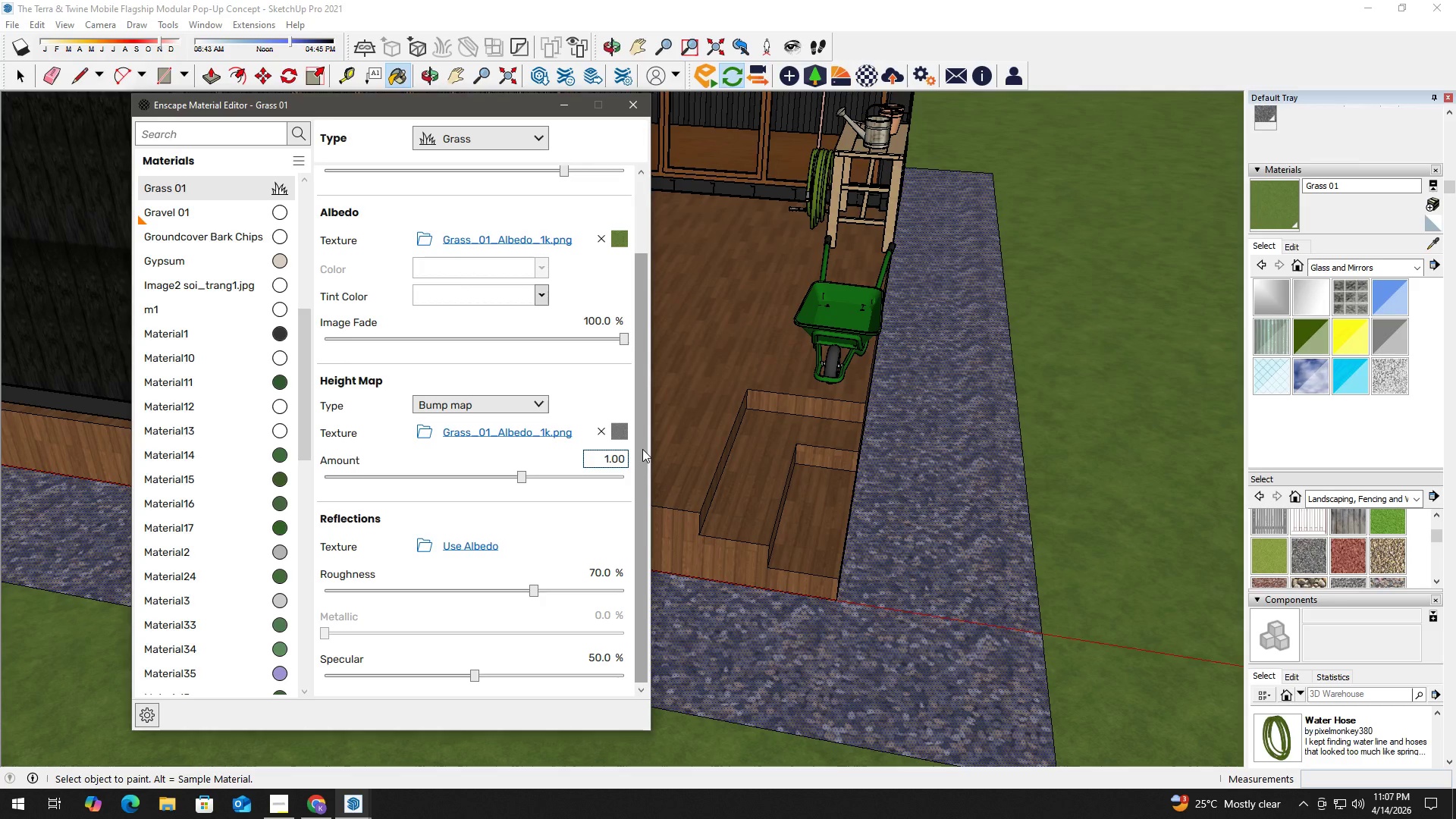 
key(Control+ControlLeft)
 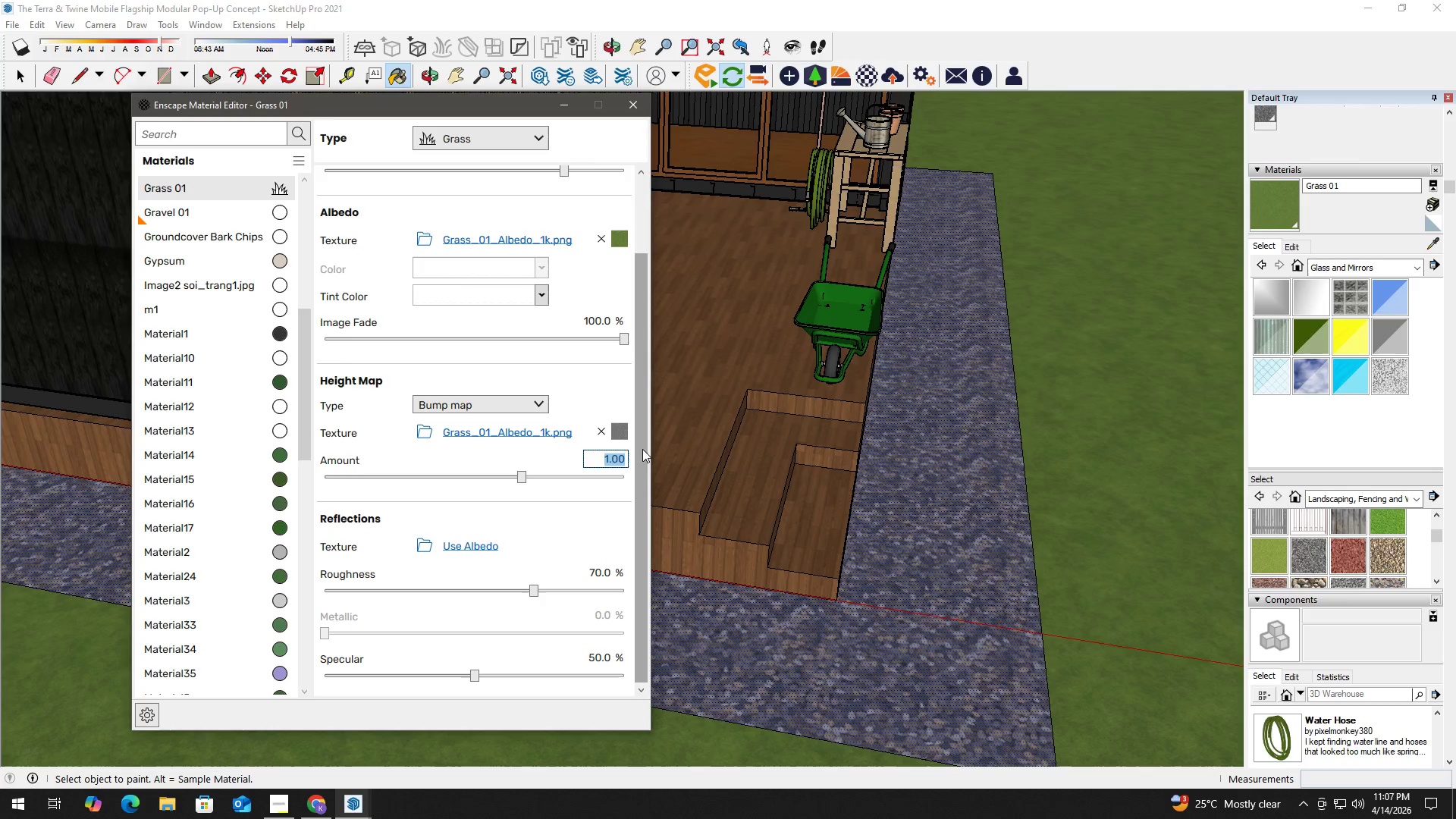 
key(Control+A)
 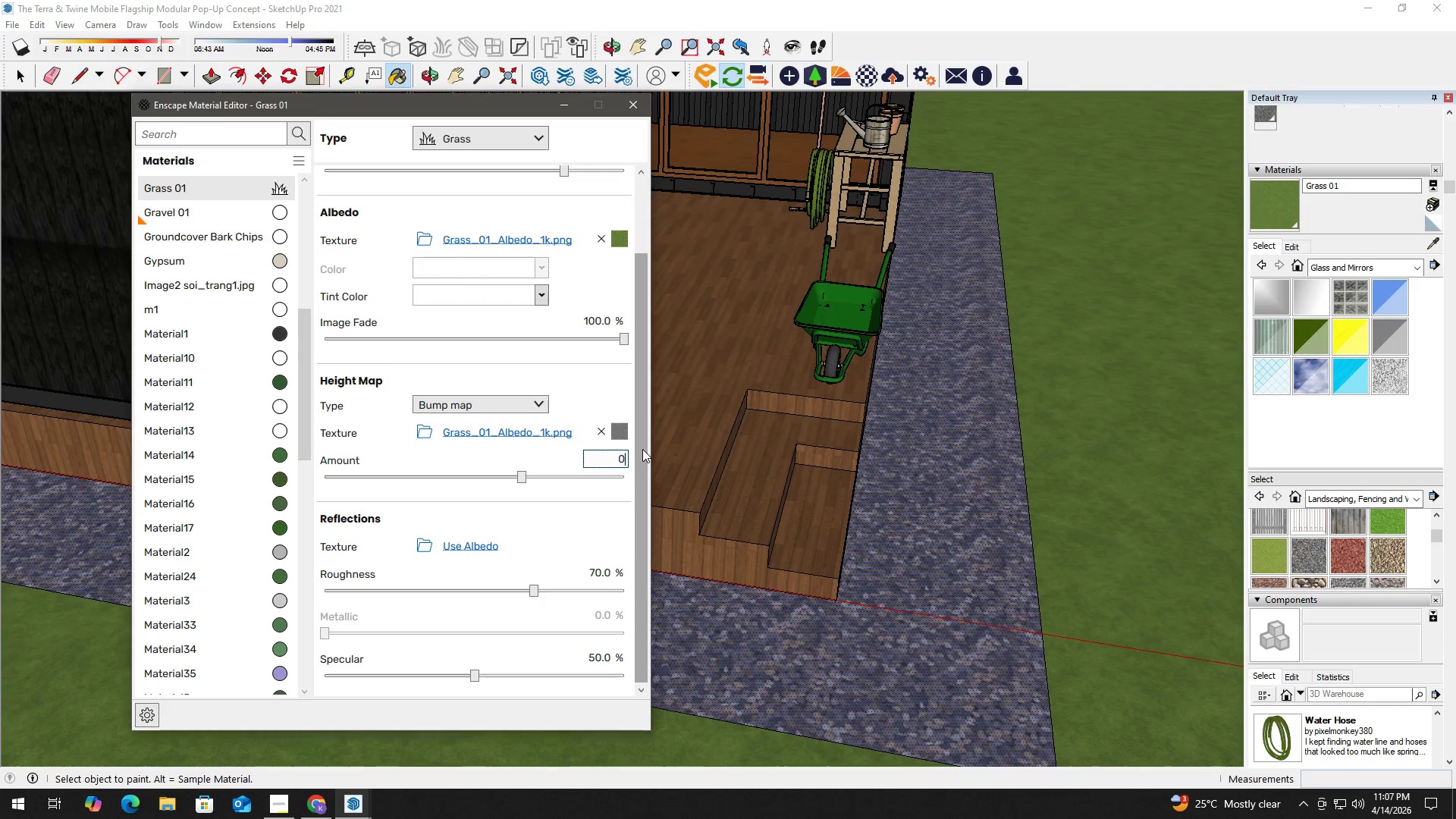 
key(Numpad0)
 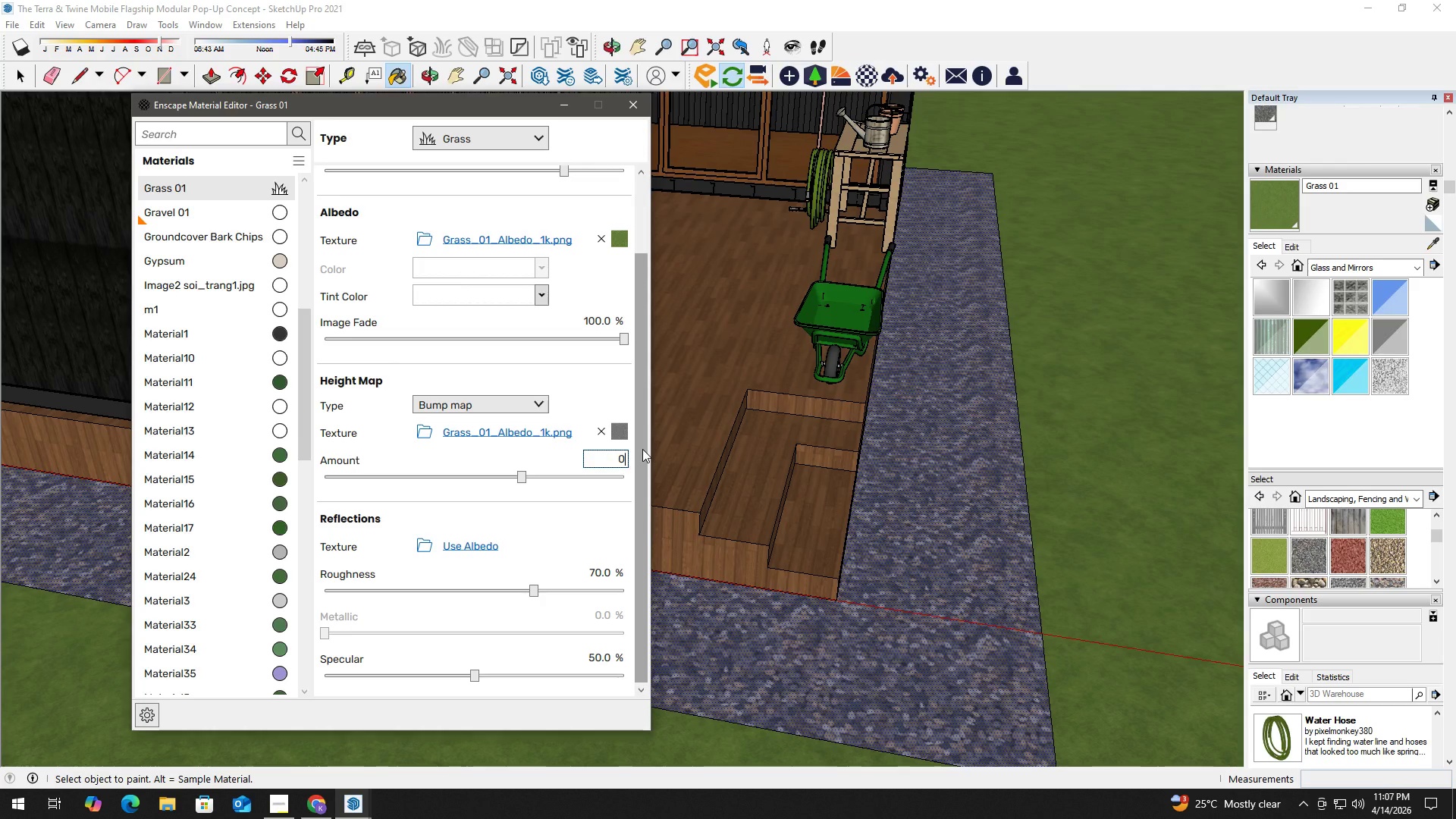 
key(NumpadEnter)
 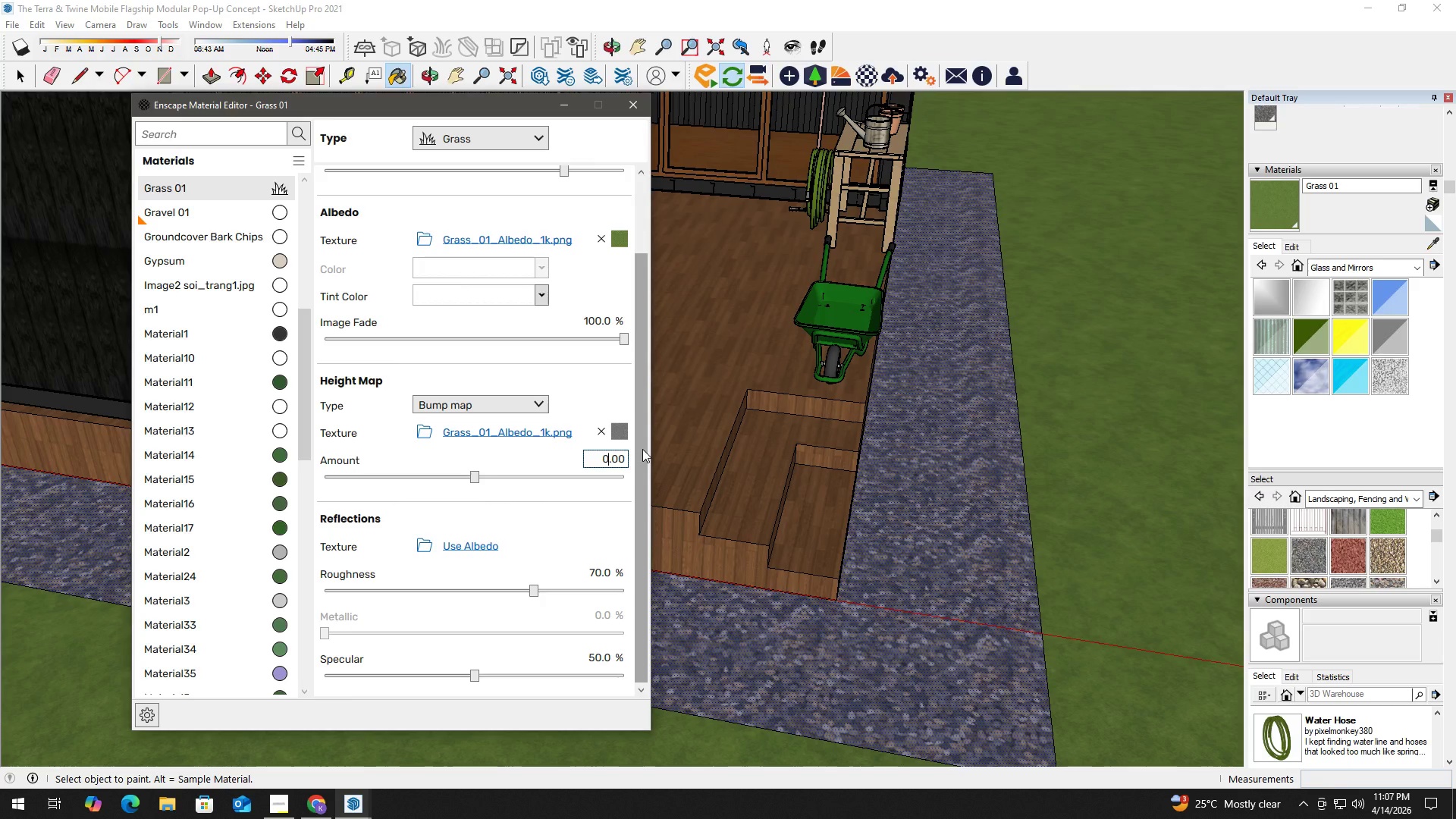 
key(Alt+Tab)
 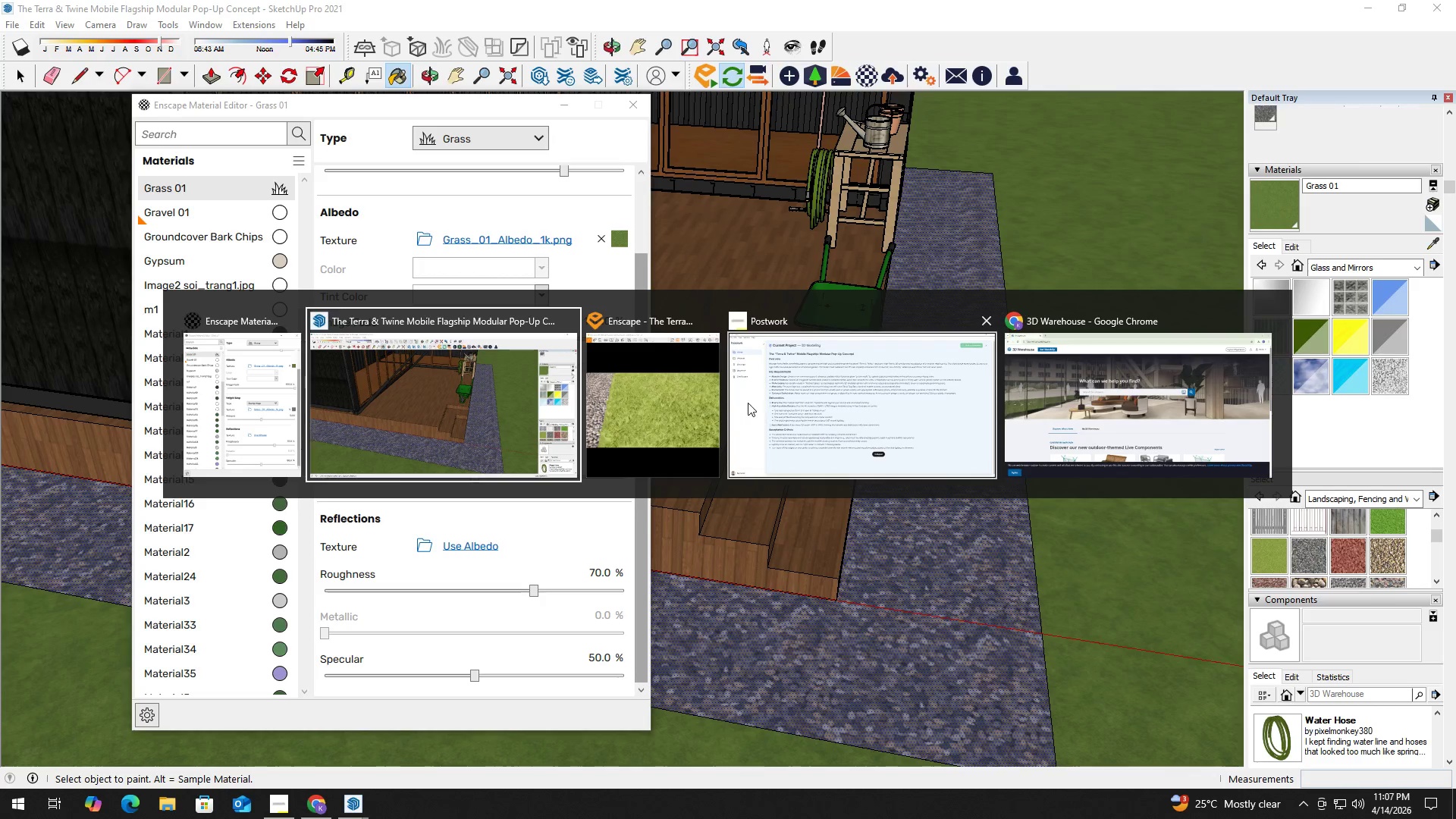 
left_click([689, 393])
 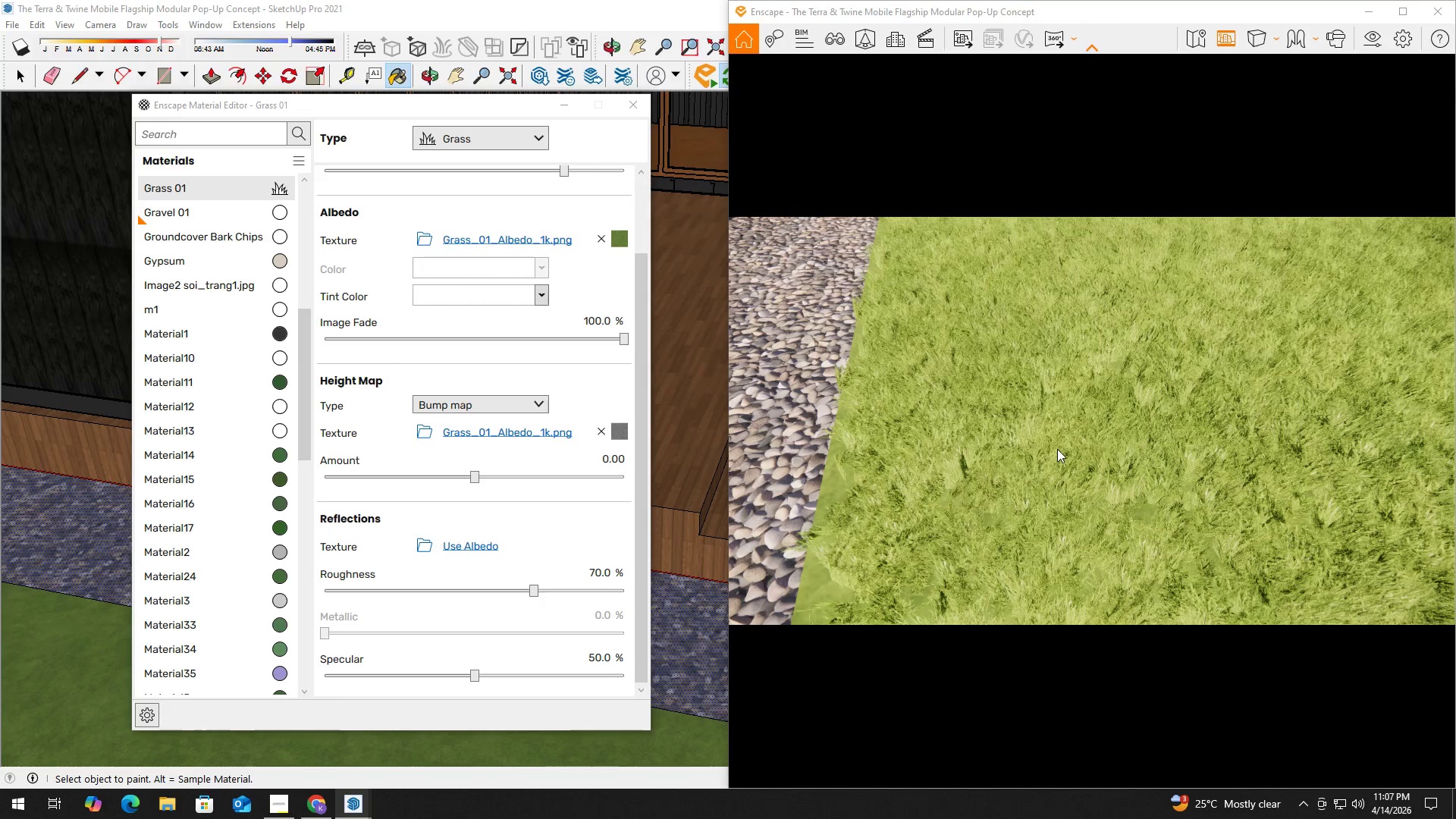 
left_click([1057, 449])
 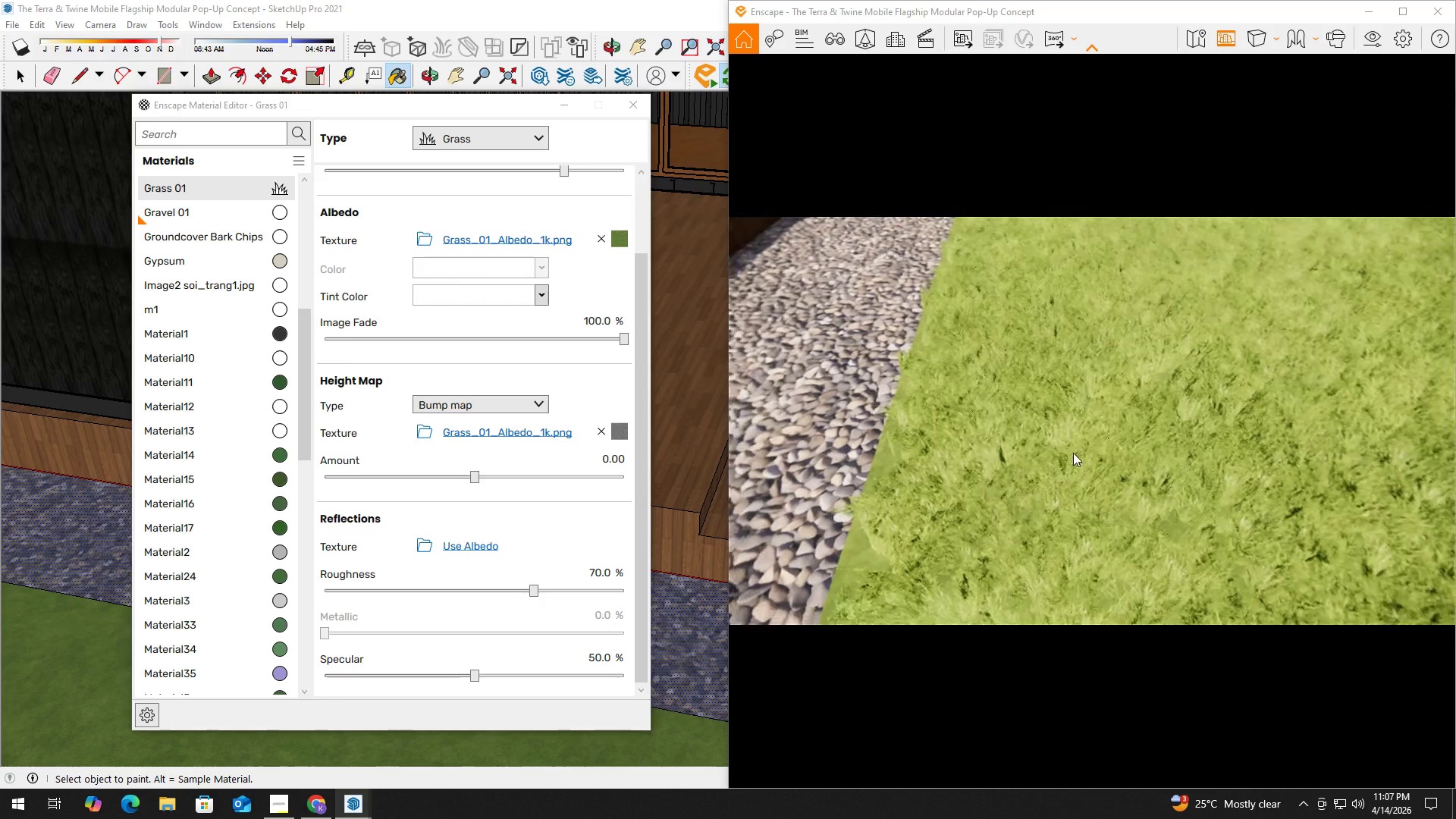 
scroll: coordinate [1067, 458], scroll_direction: down, amount: 2.0
 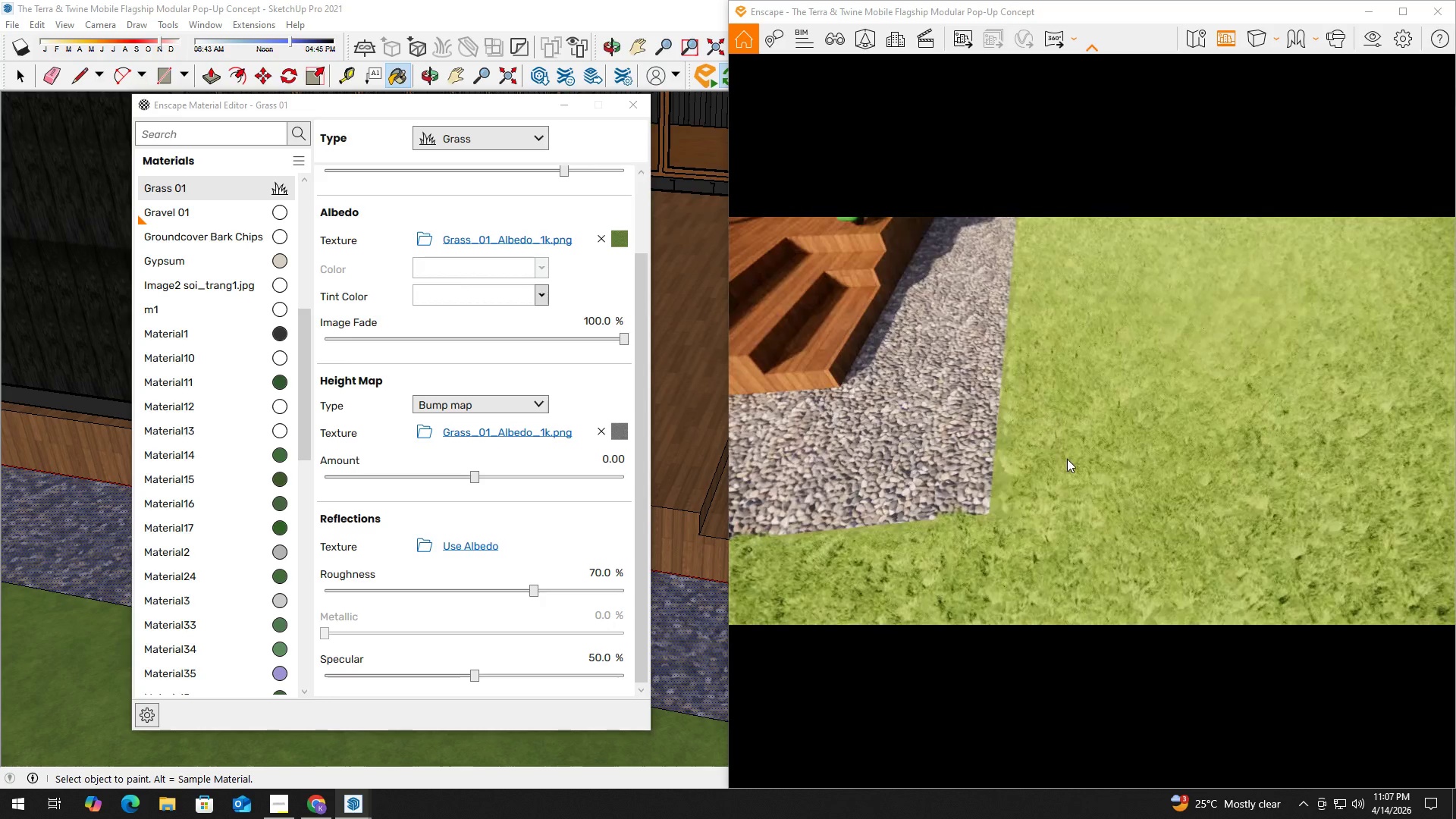 
hold_key(key=D, duration=0.83)
 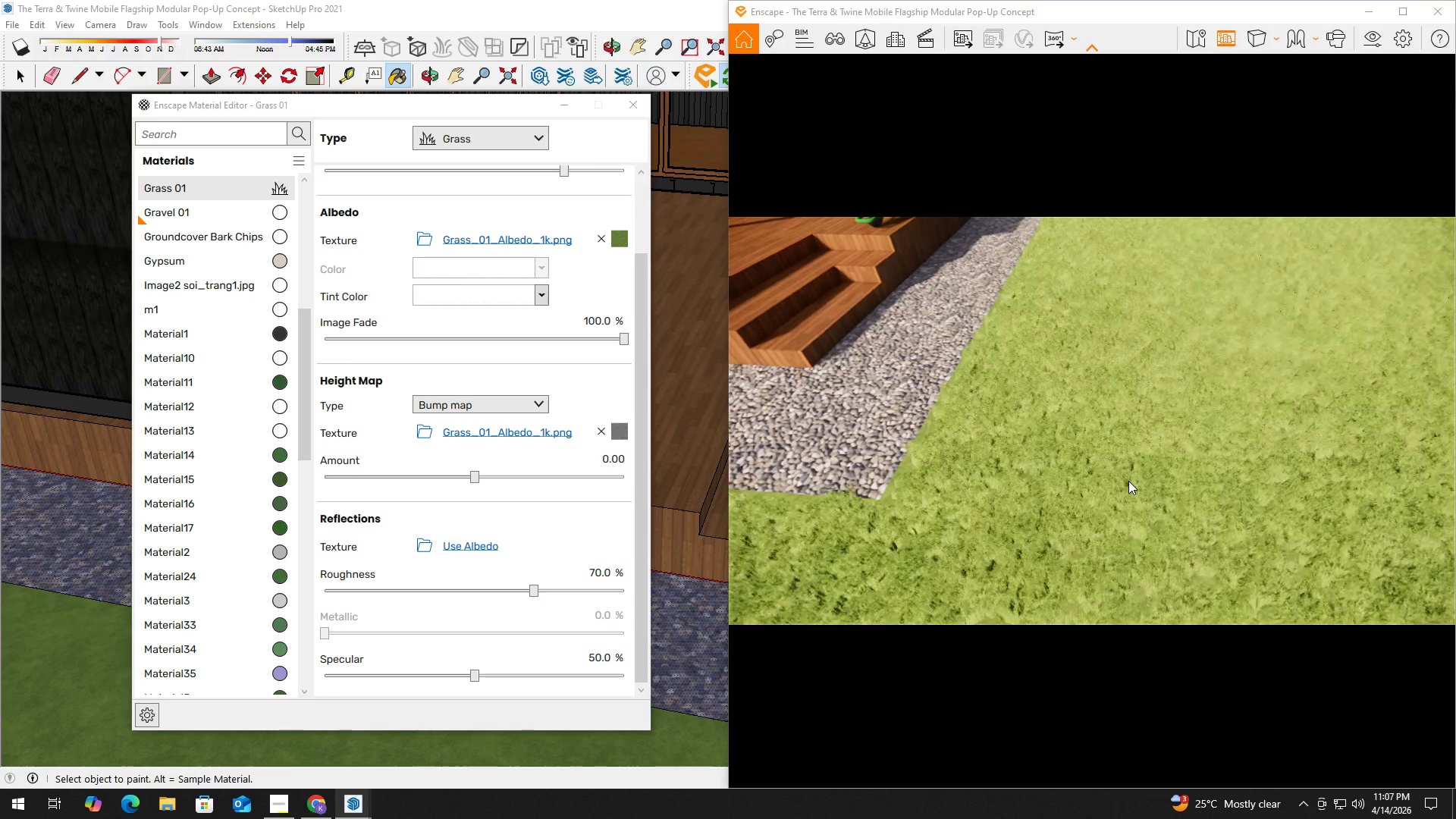 
hold_key(key=ShiftLeft, duration=0.38)
 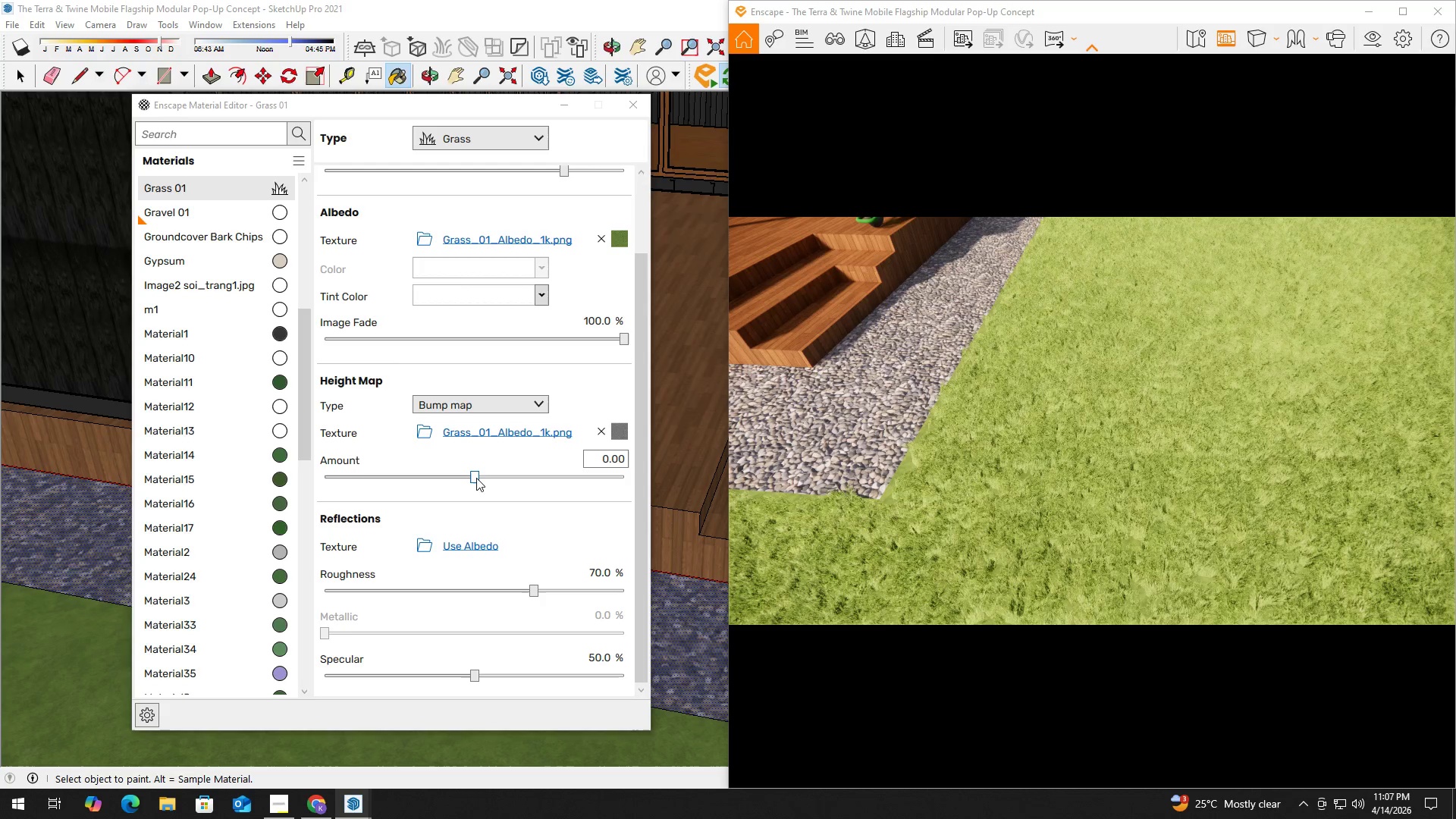 
left_click_drag(start_coordinate=[475, 478], to_coordinate=[356, 471])
 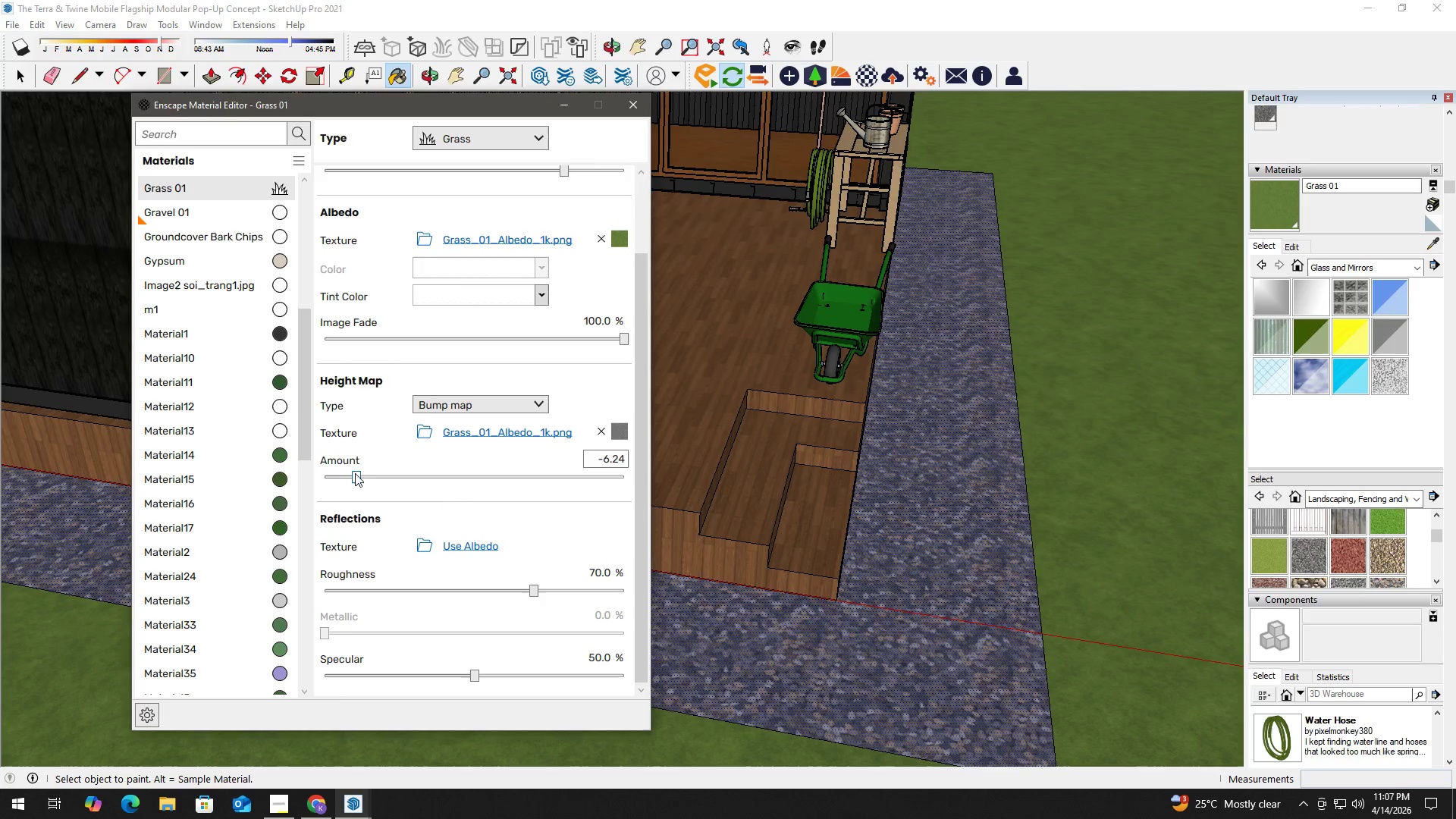 
left_click_drag(start_coordinate=[356, 473], to_coordinate=[318, 473])
 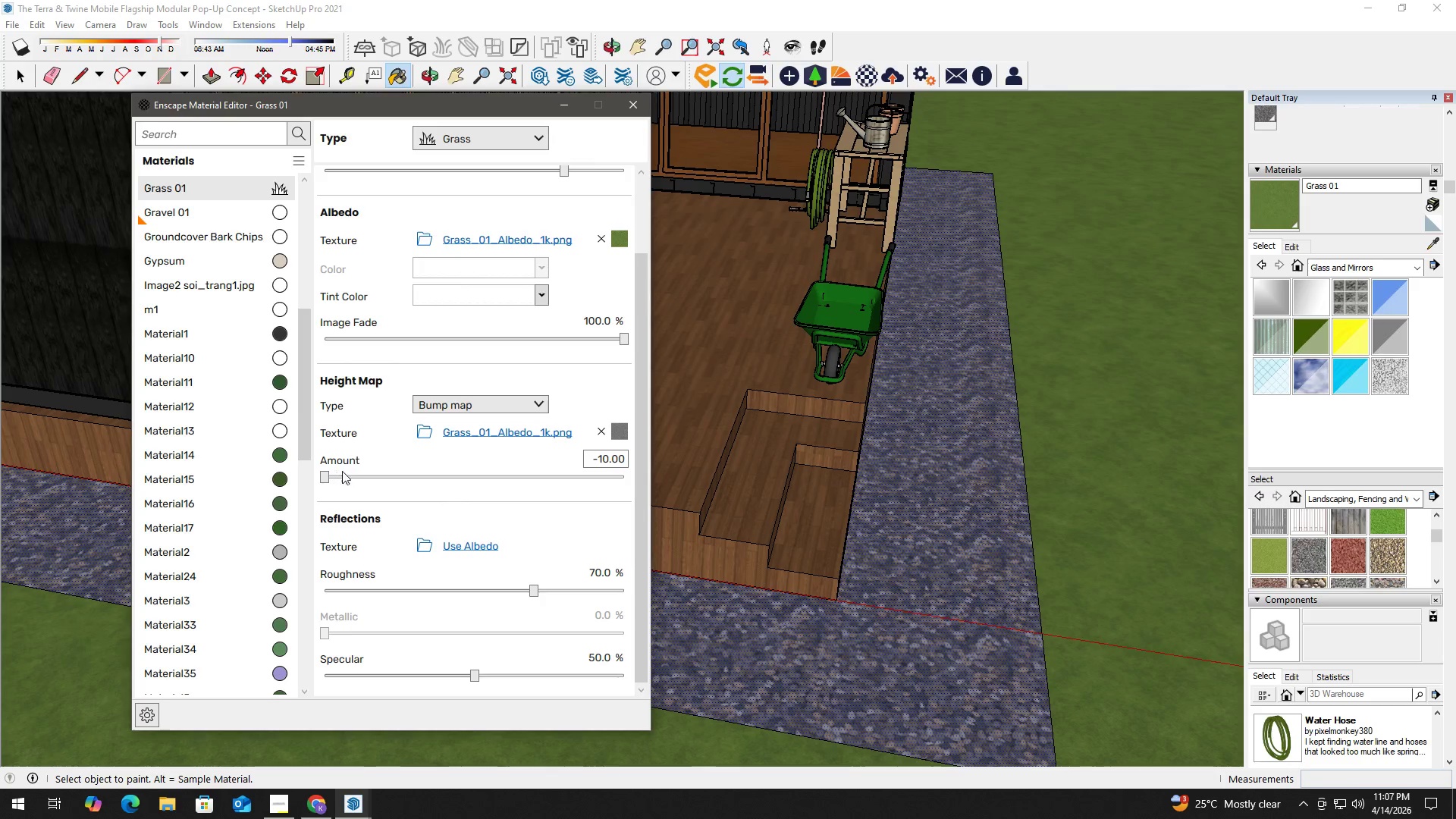 
key(Alt+Tab)
 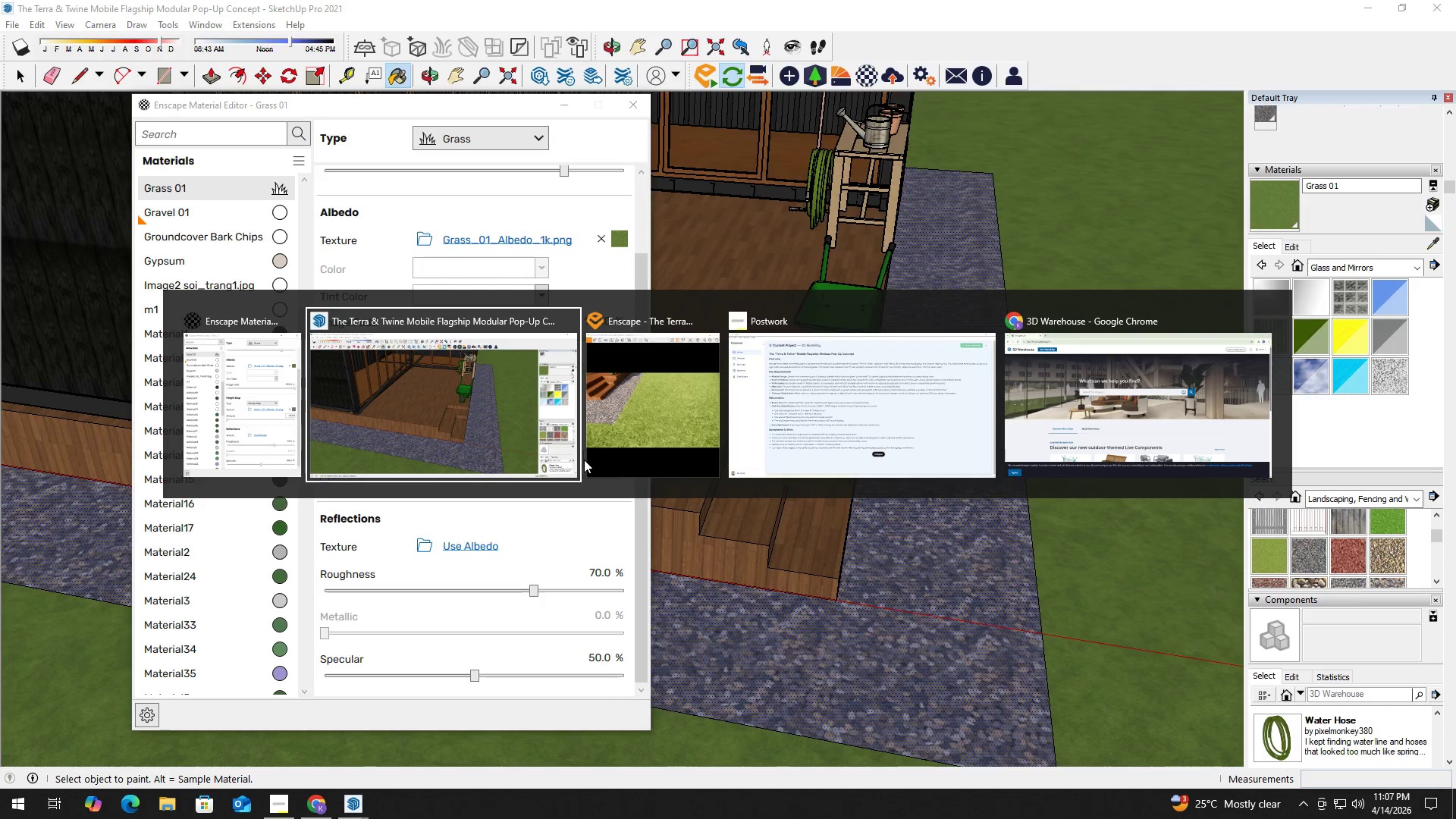 
left_click([626, 425])
 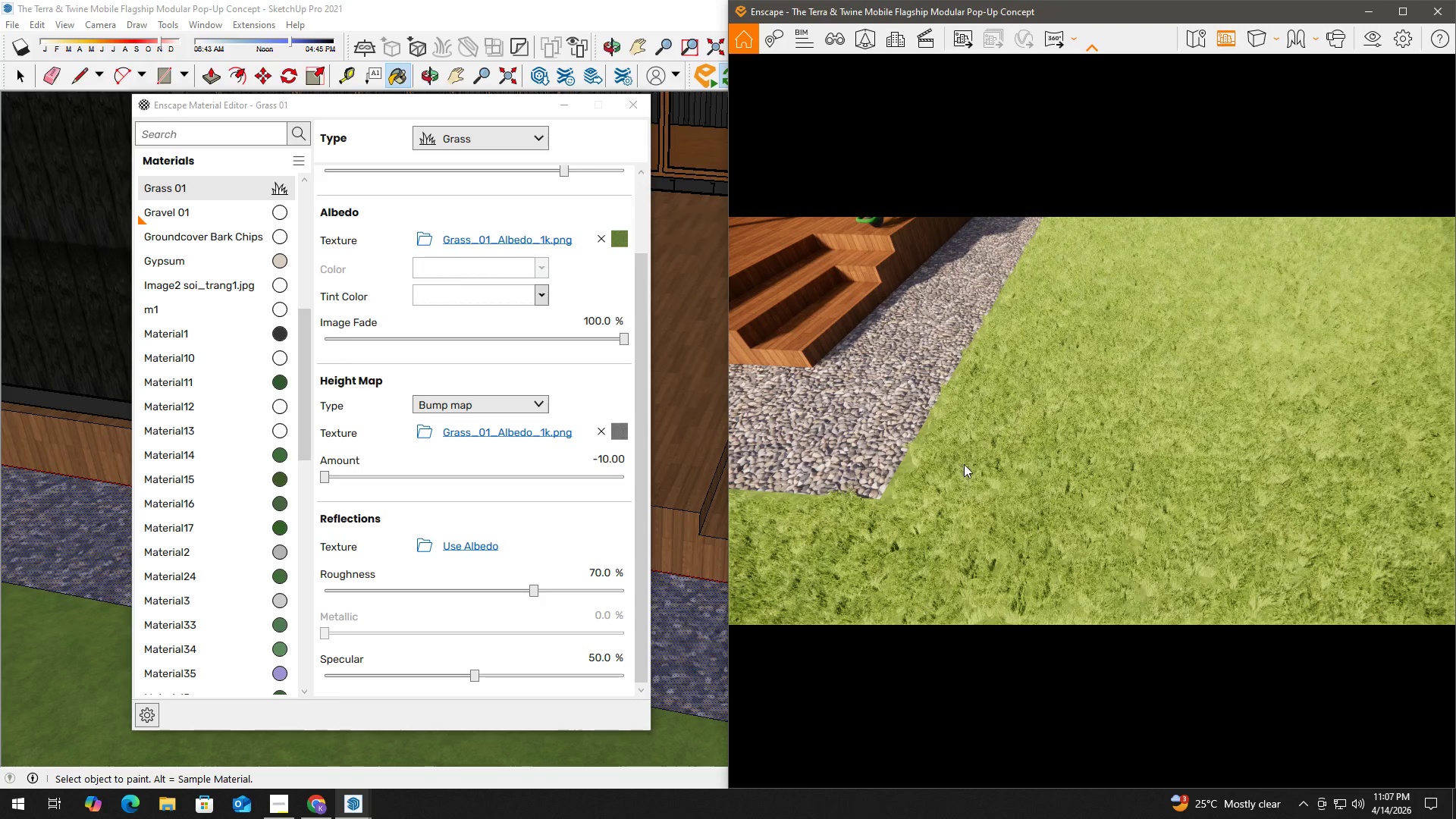 
hold_key(key=A, duration=0.48)
 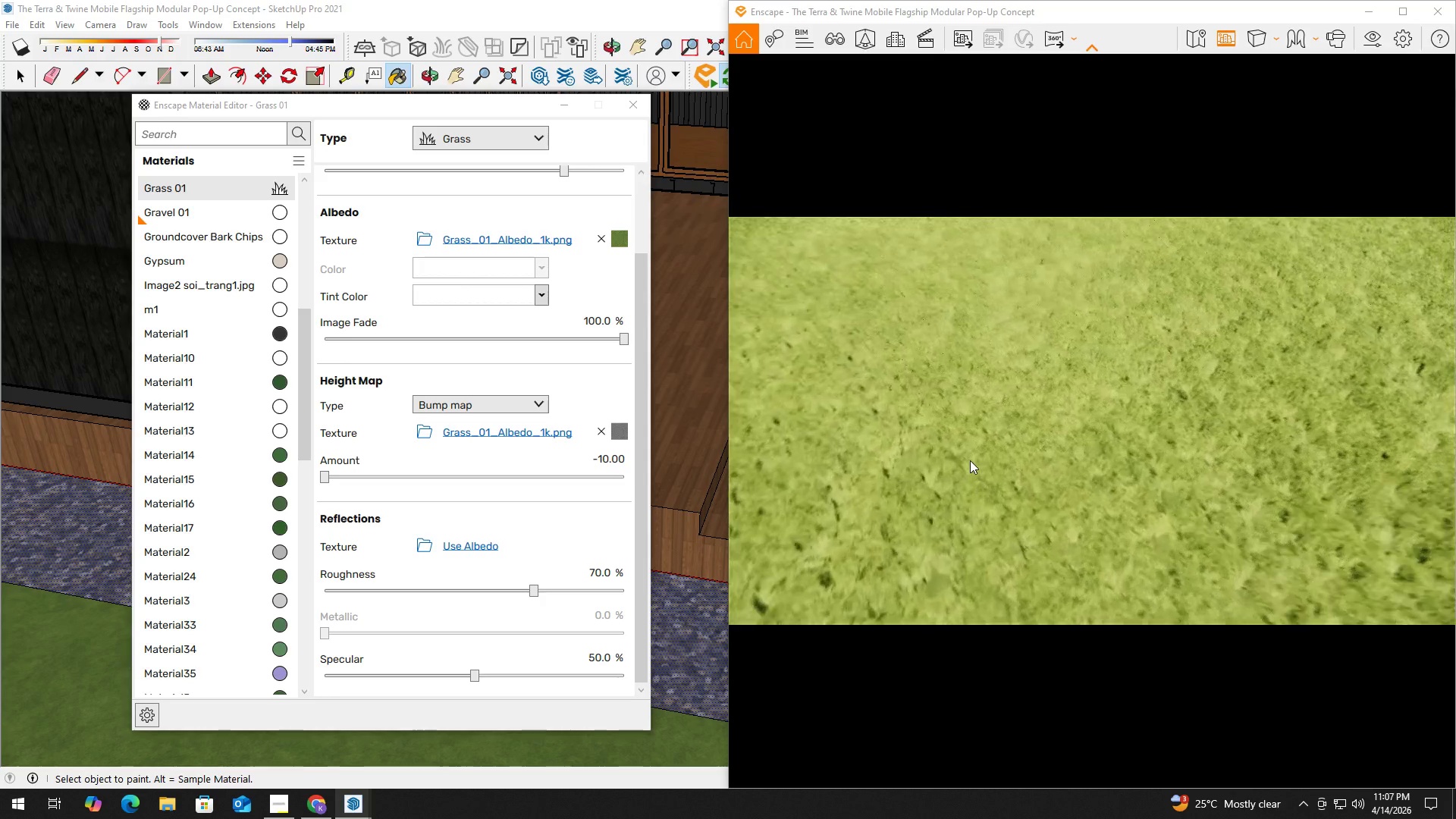 
hold_key(key=W, duration=0.8)
 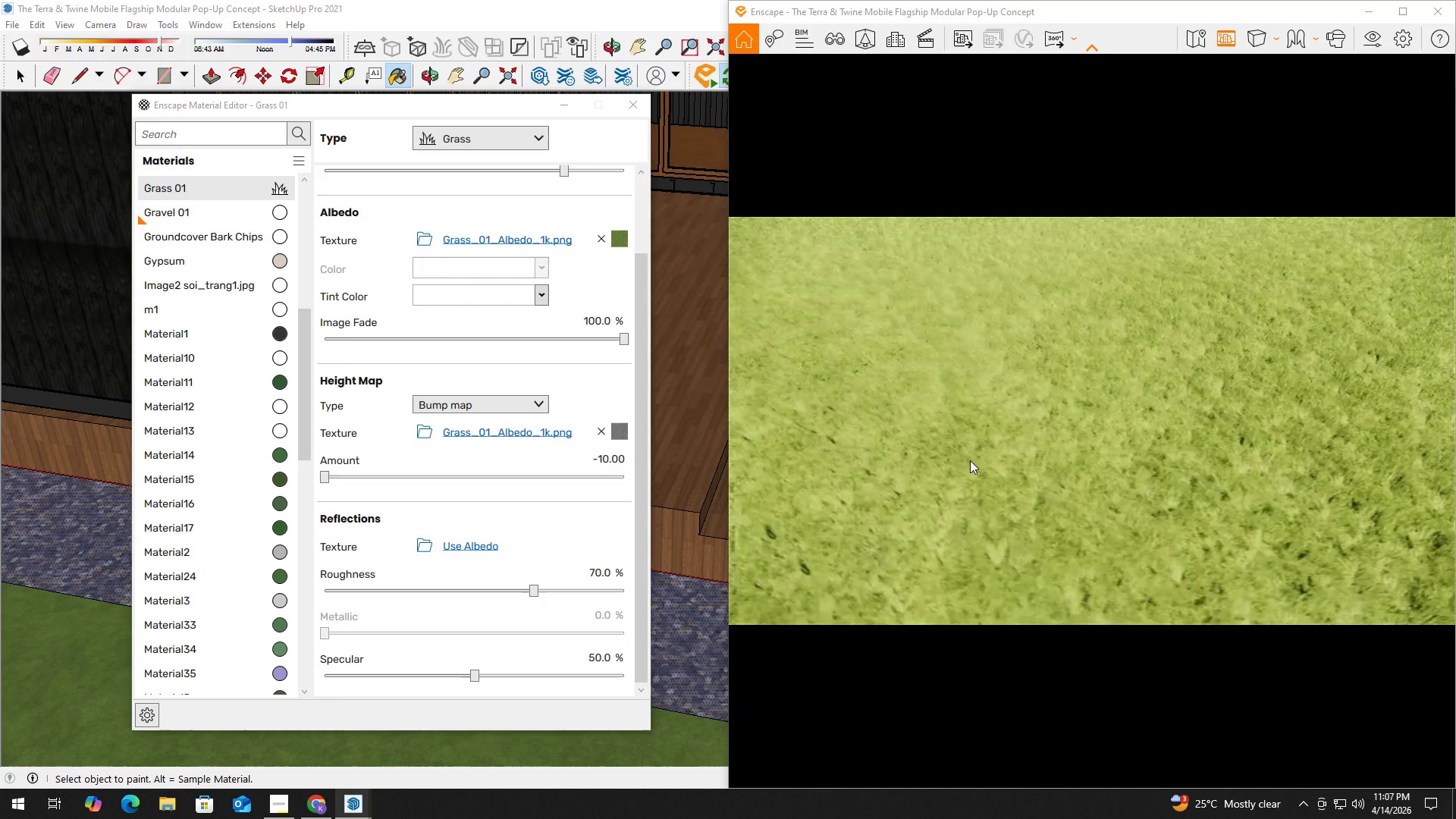 
hold_key(key=A, duration=1.31)
 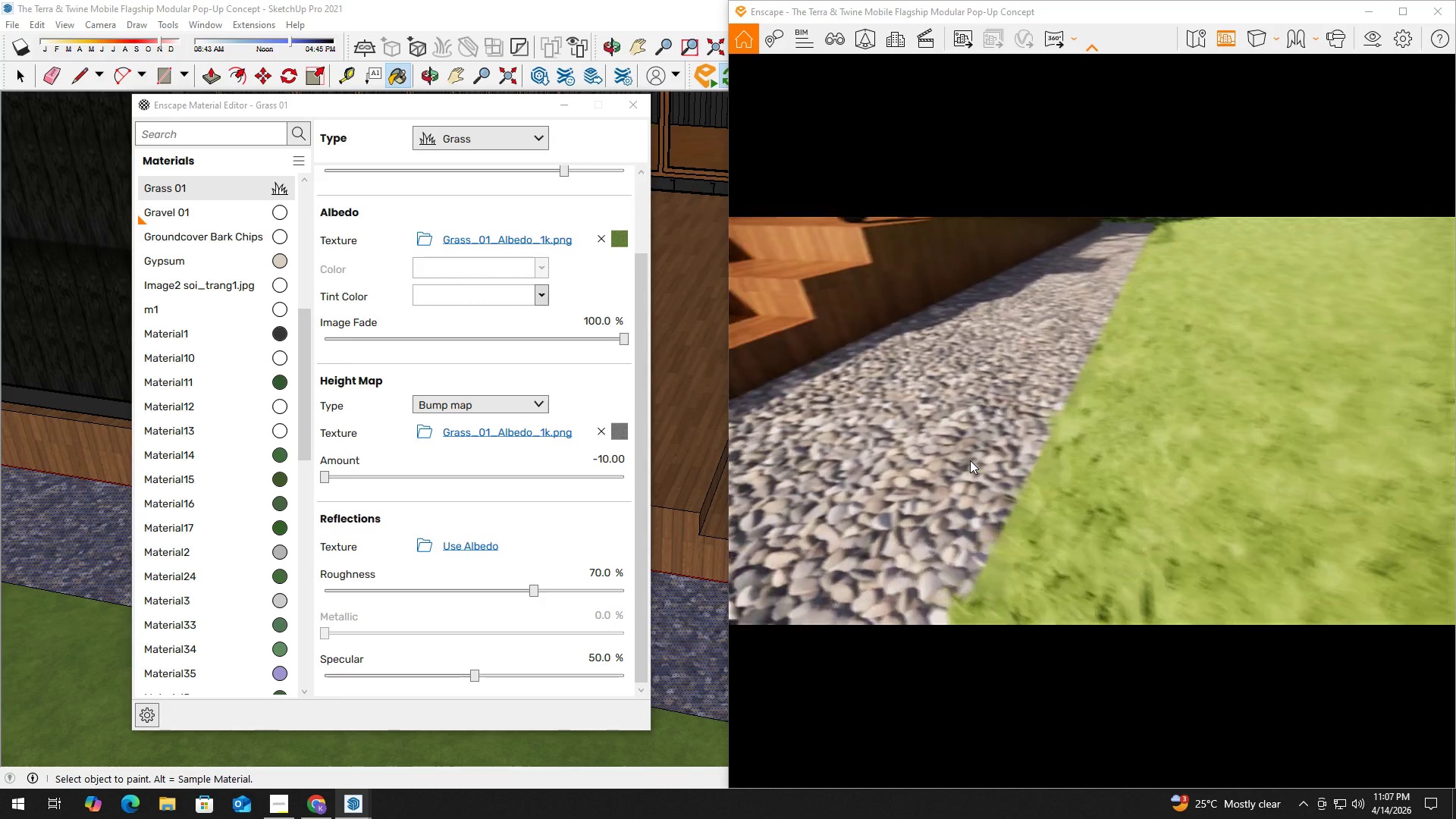 
hold_key(key=W, duration=1.03)
 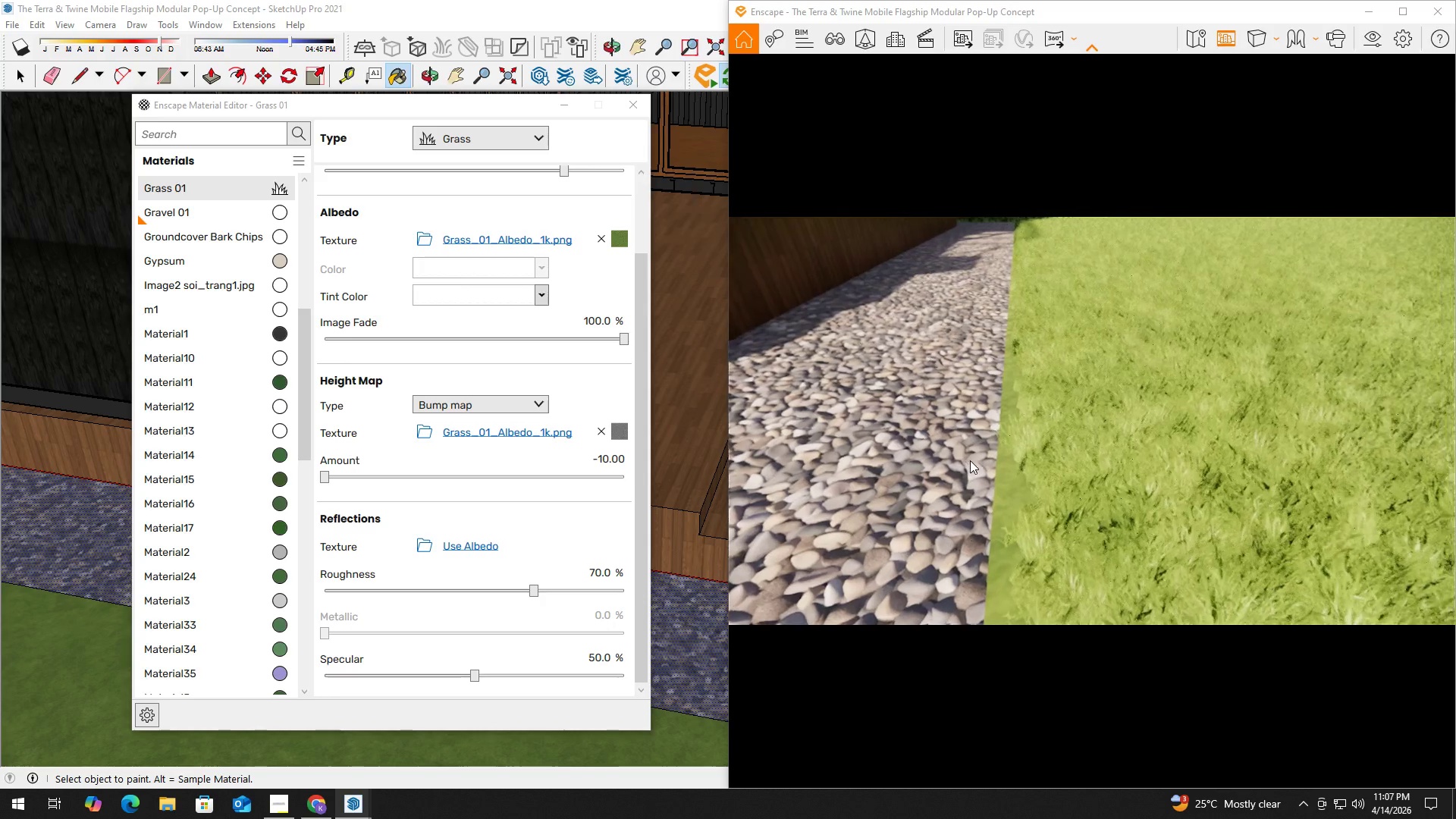 
key(A)
 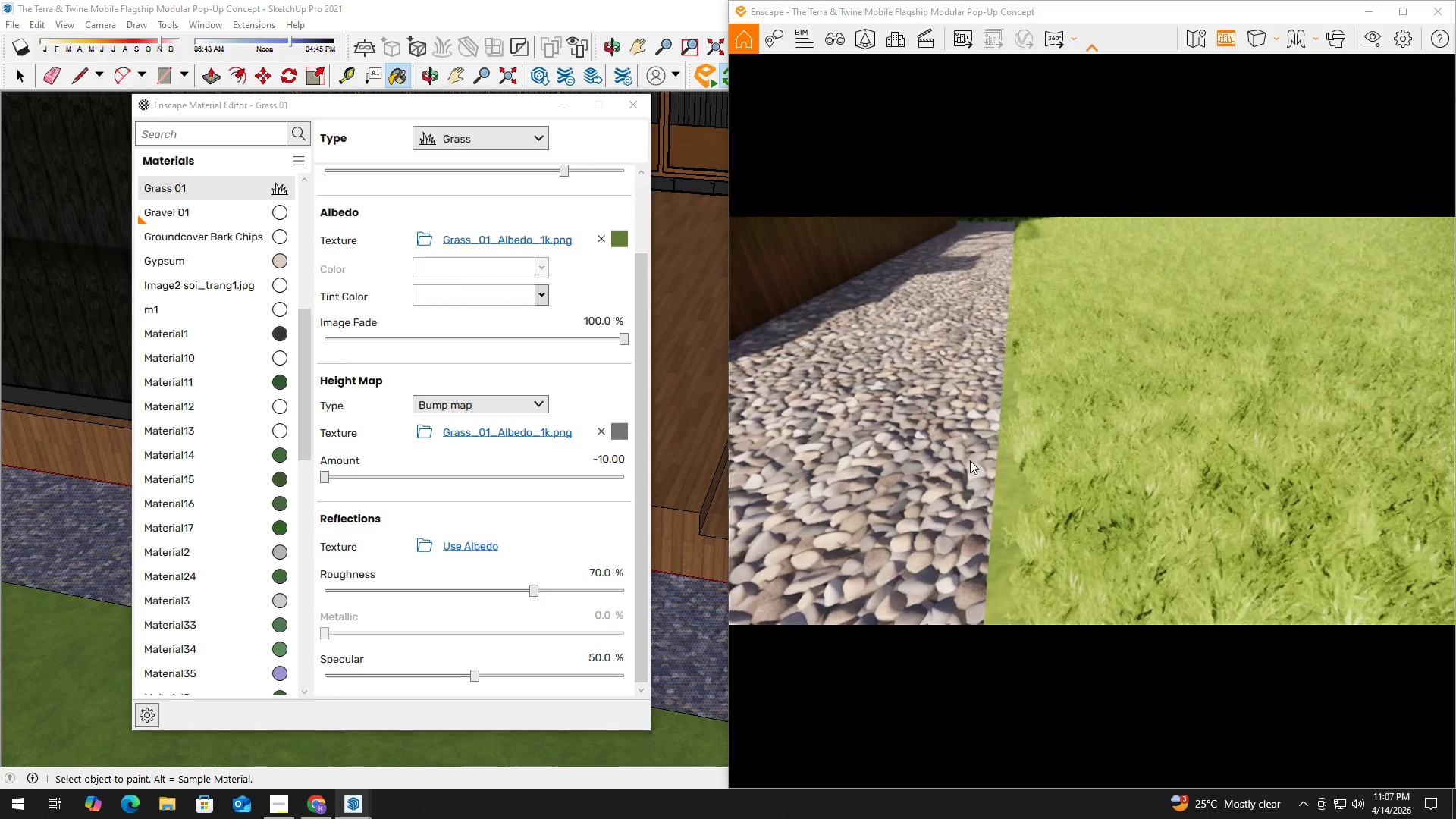 
left_click([970, 460])
 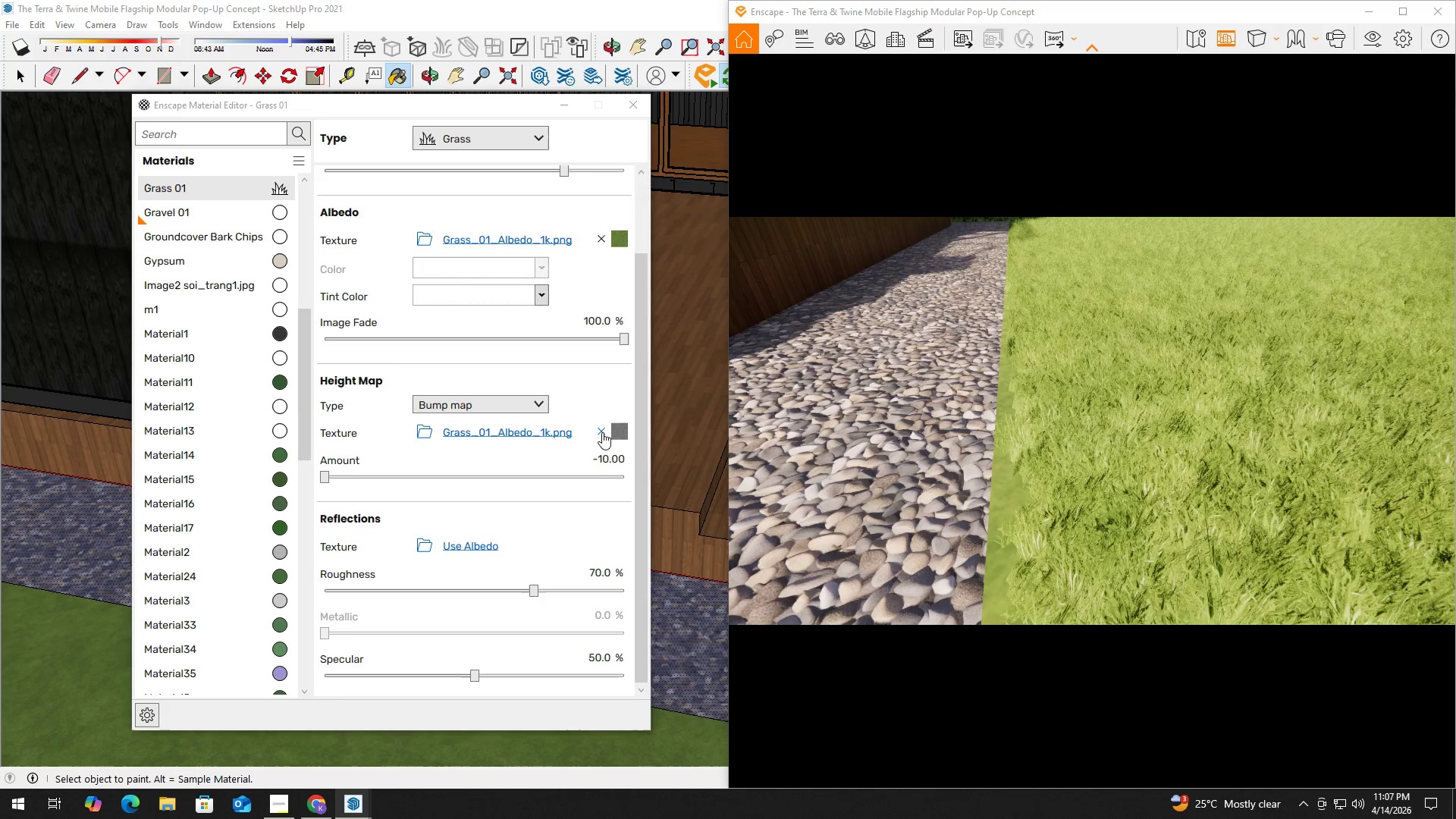 
left_click([522, 412])
 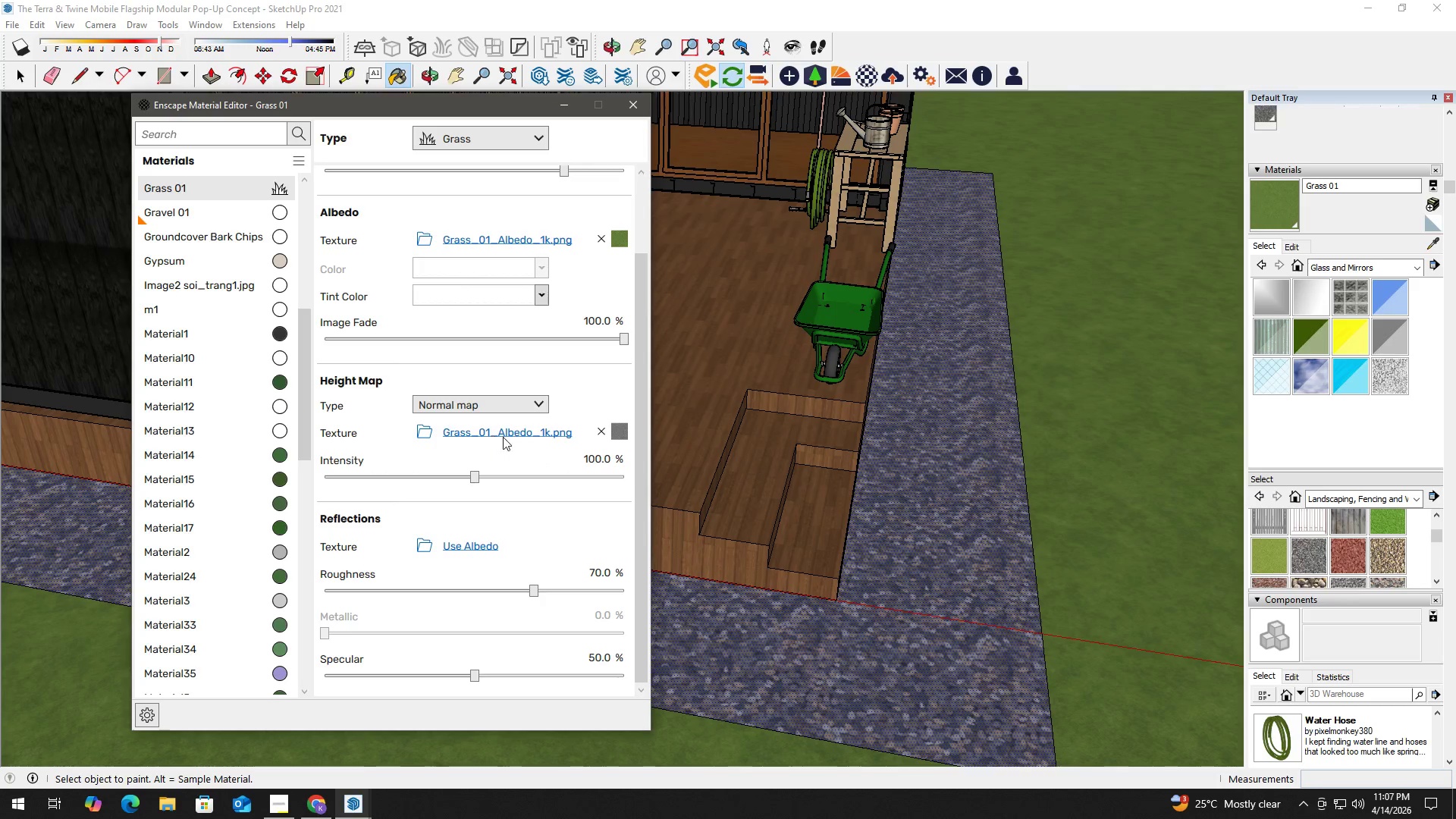 
key(Alt+Tab)
 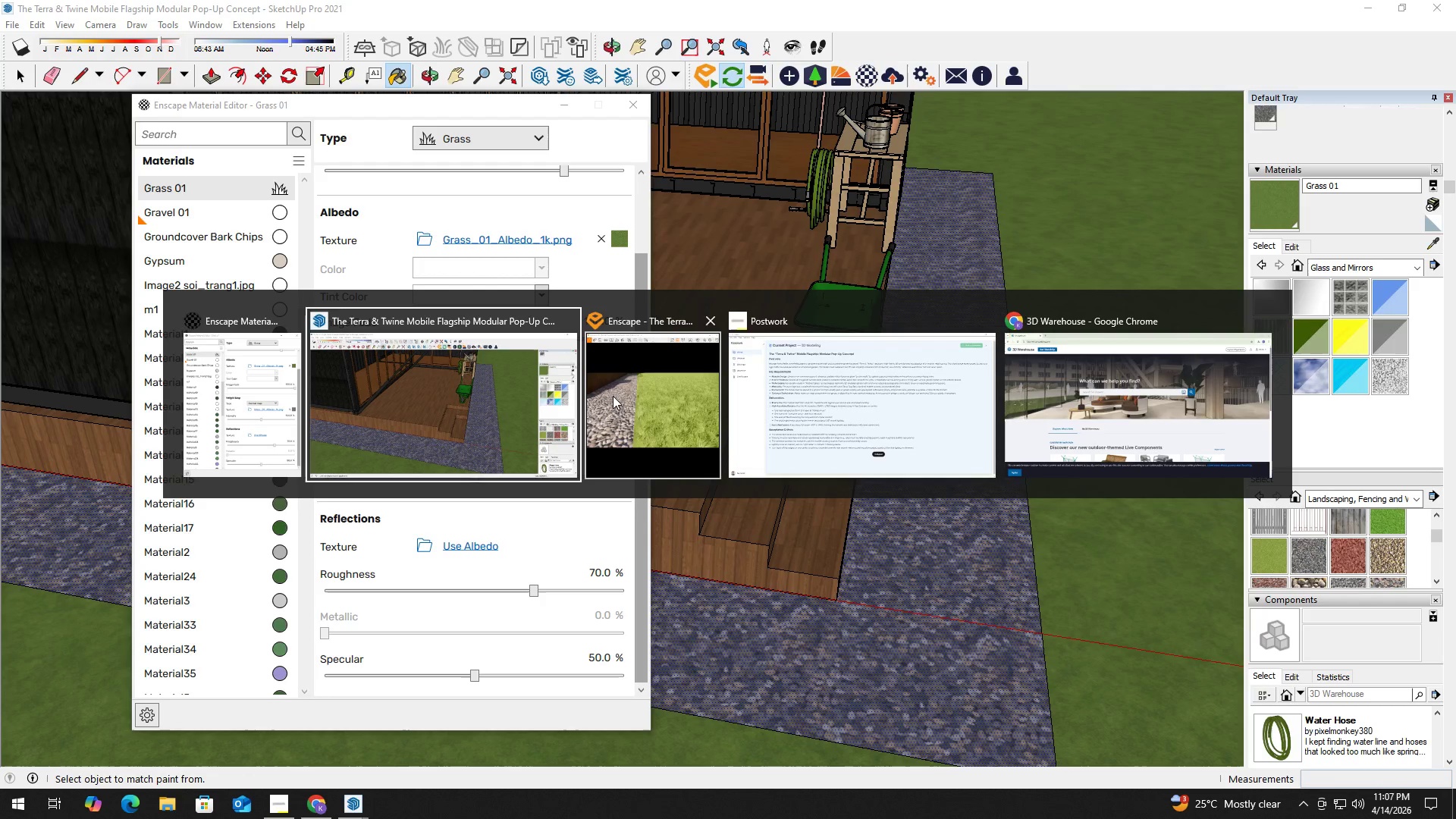 
left_click([664, 400])
 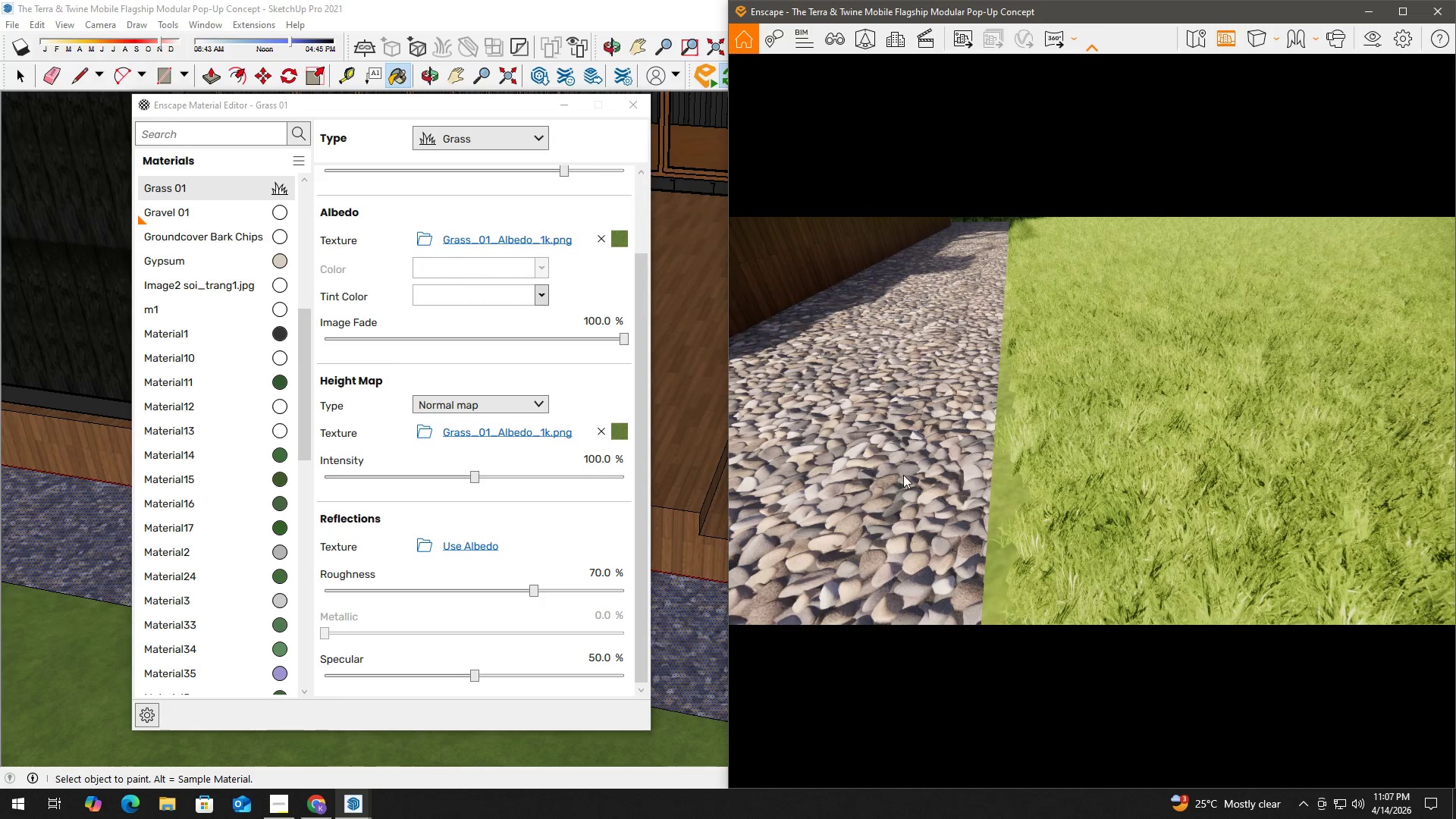 
key(D)
 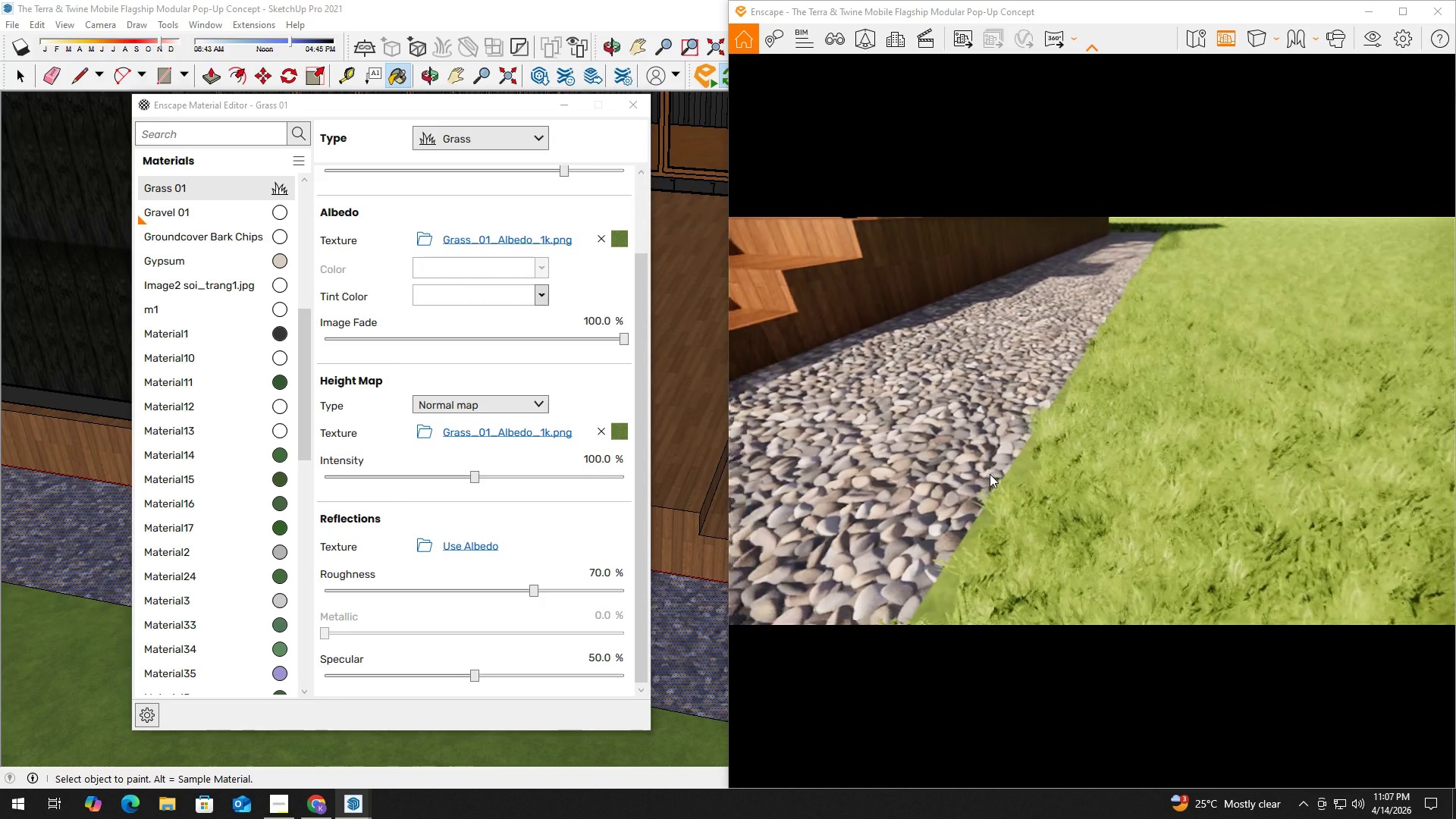 
left_click([990, 474])
 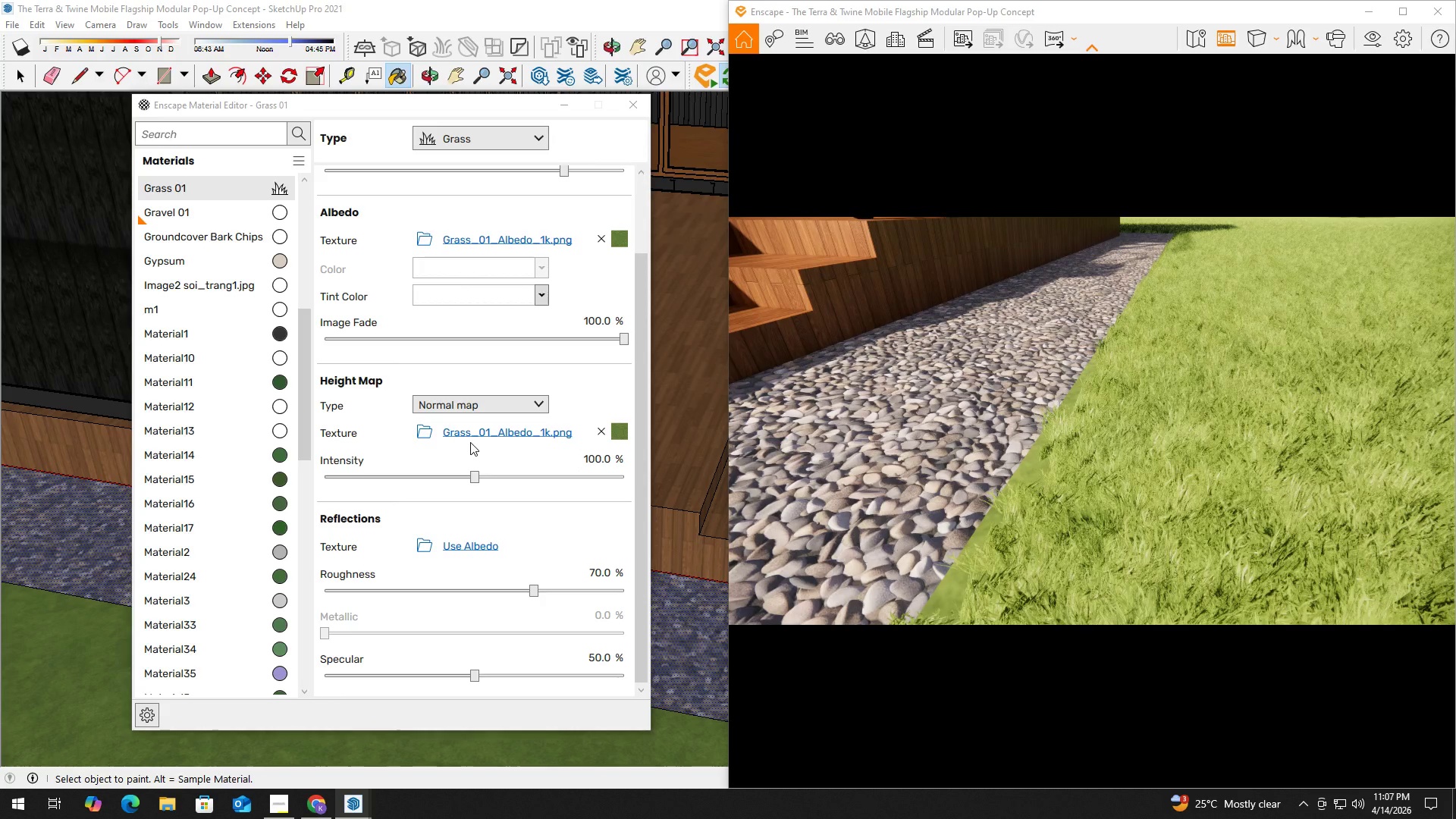 
left_click([494, 404])
 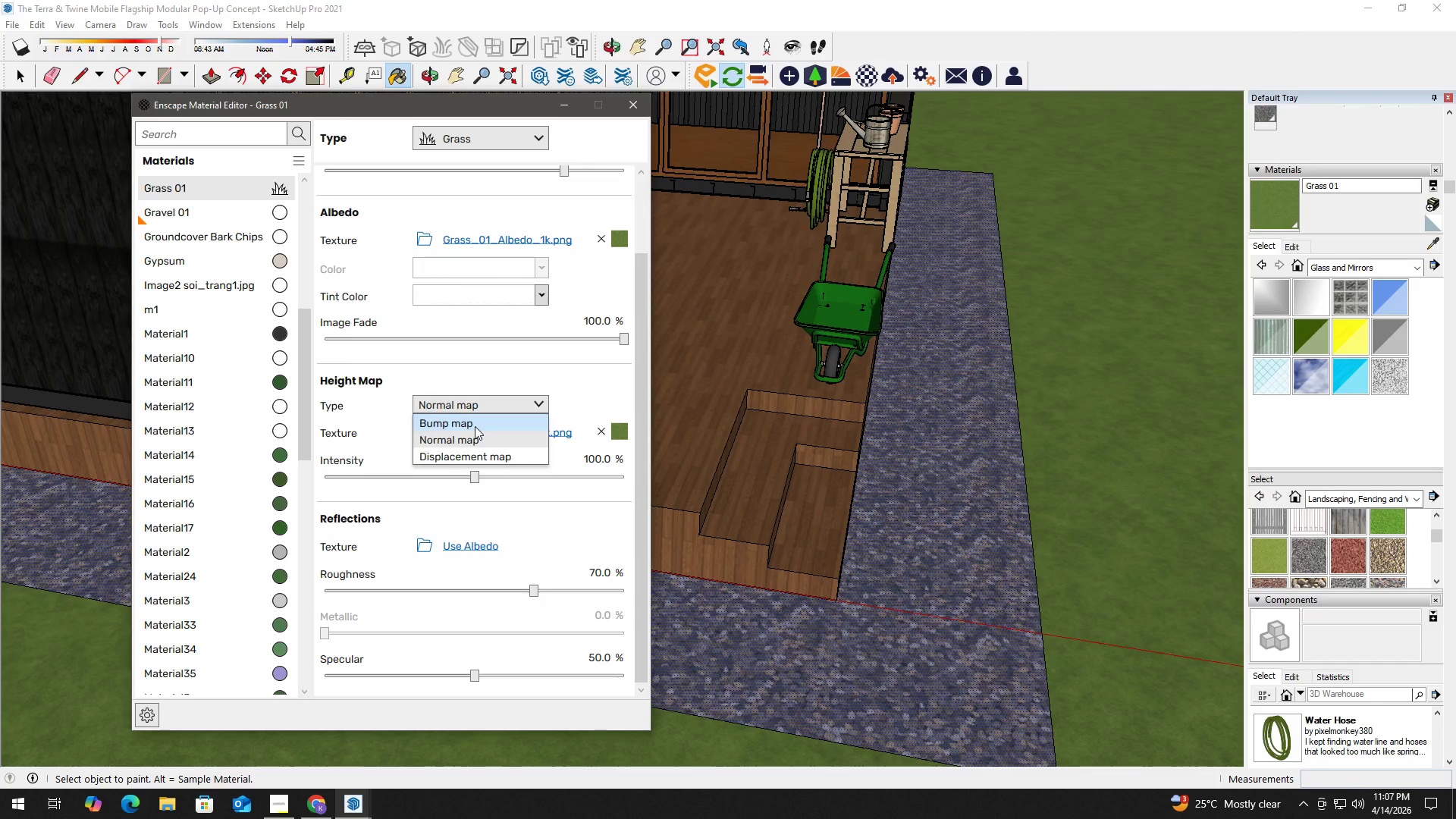 
left_click([475, 426])
 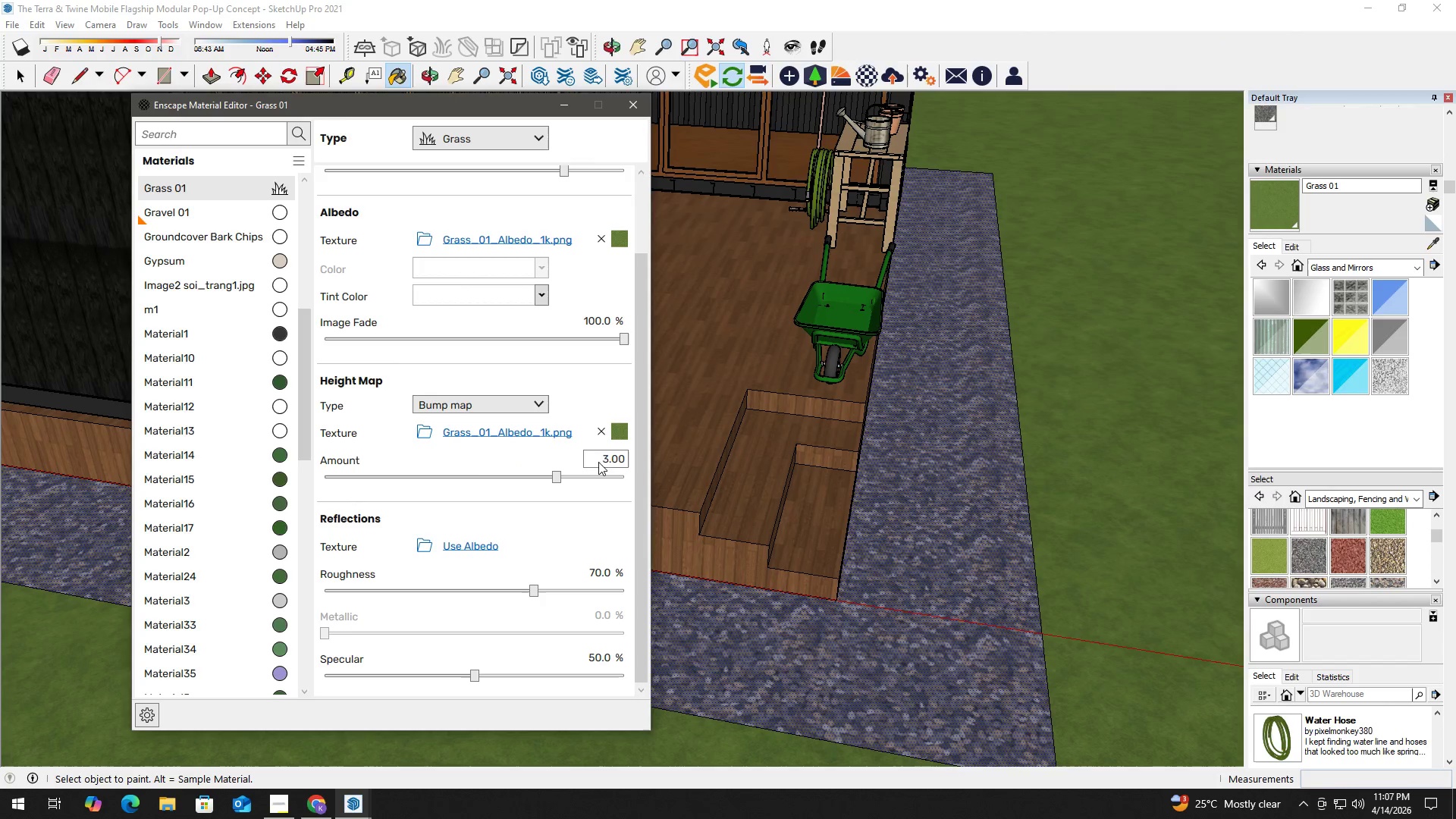 
key(Alt+Tab)
 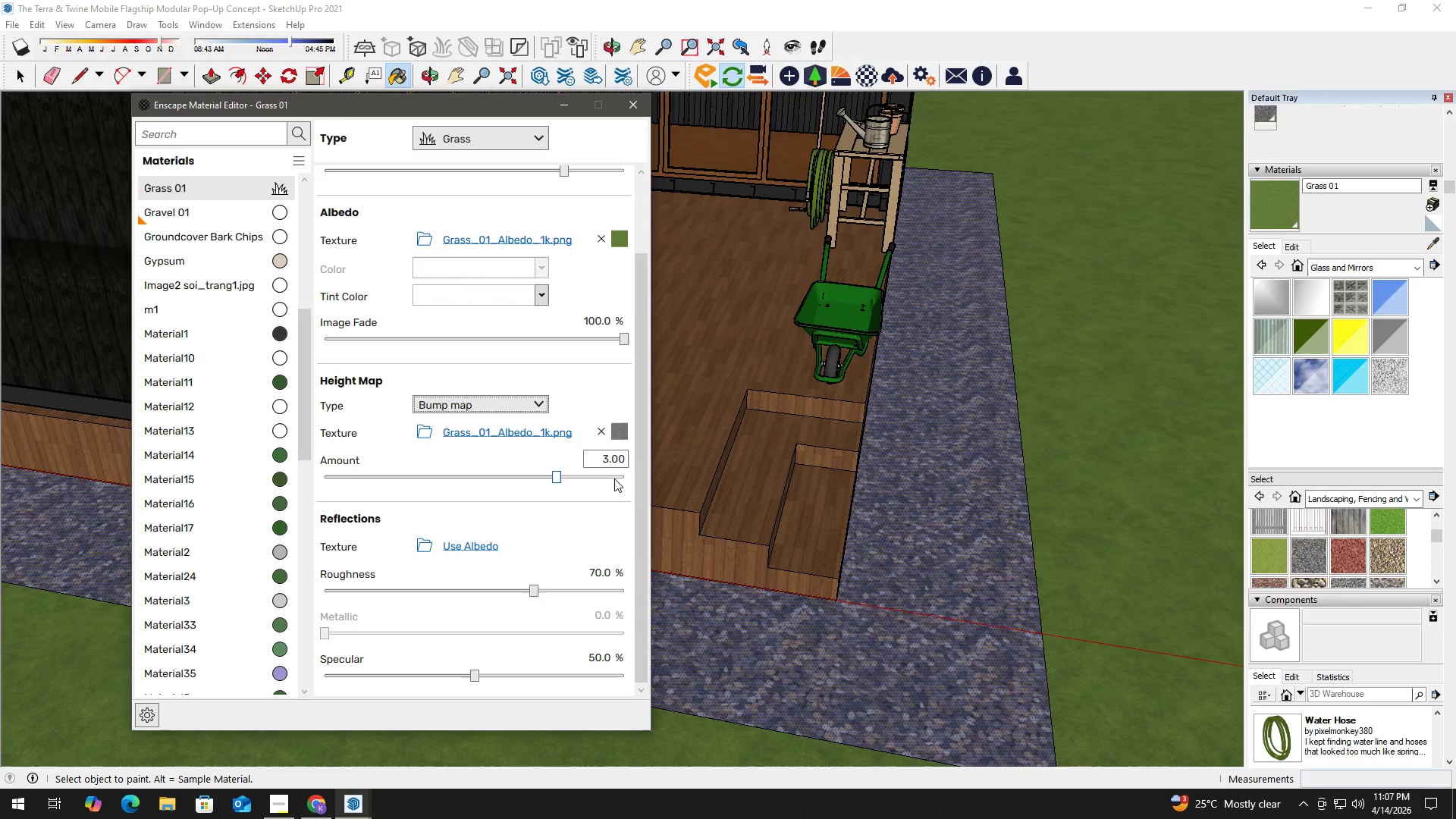 
left_click_drag(start_coordinate=[637, 472], to_coordinate=[635, 521])
 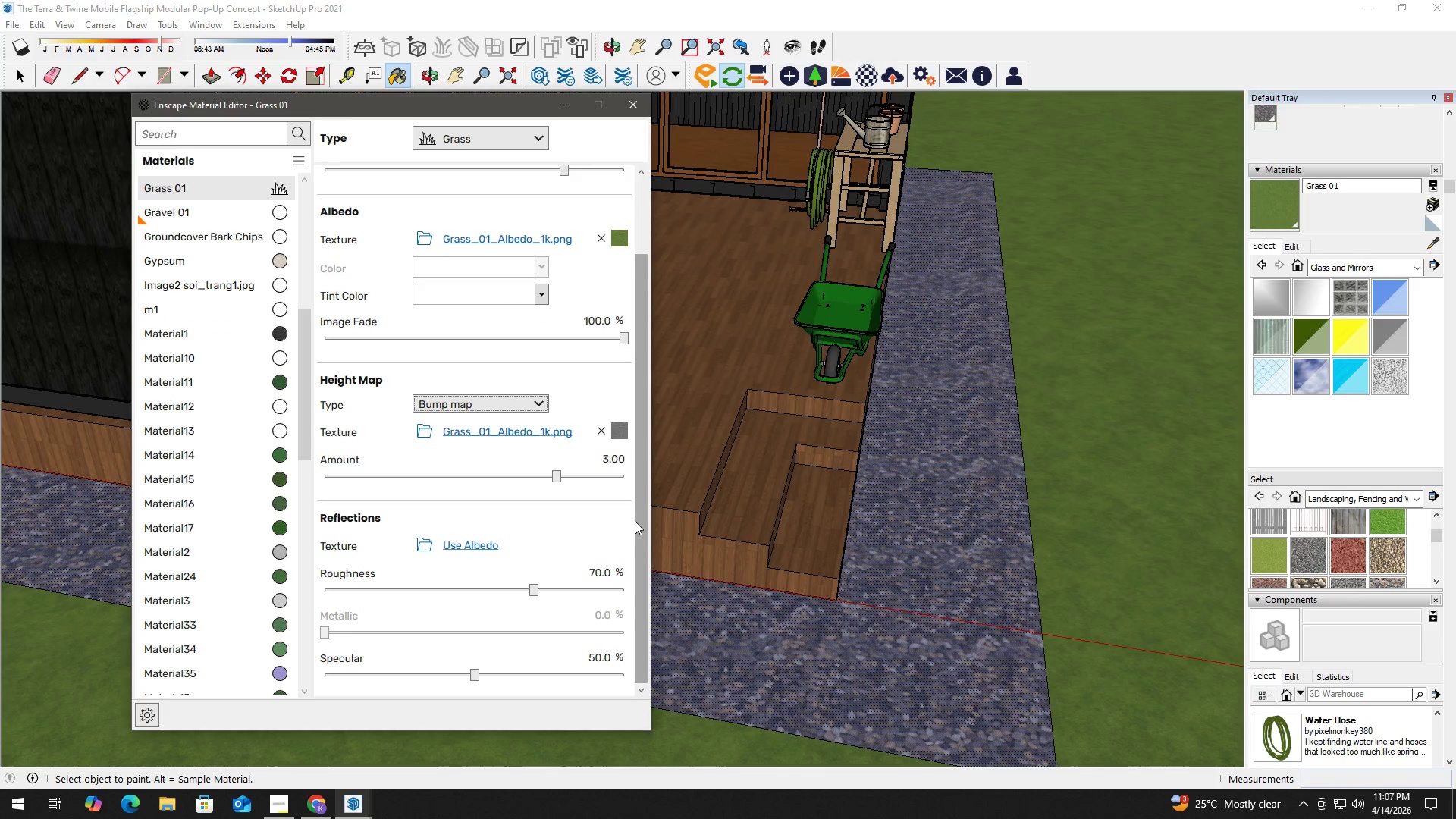 
hold_key(key=AltLeft, duration=0.53)
 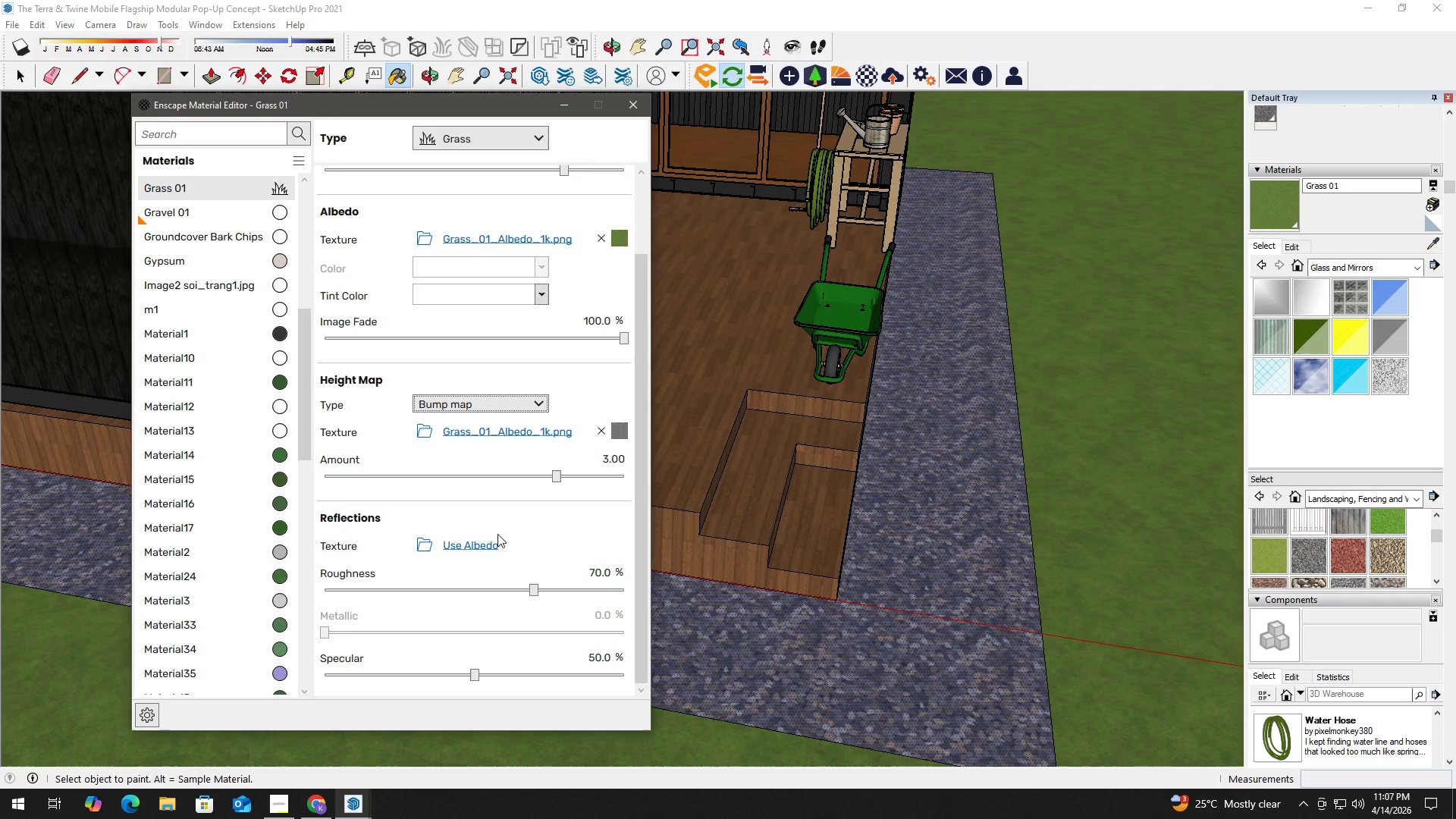 
left_click([470, 544])
 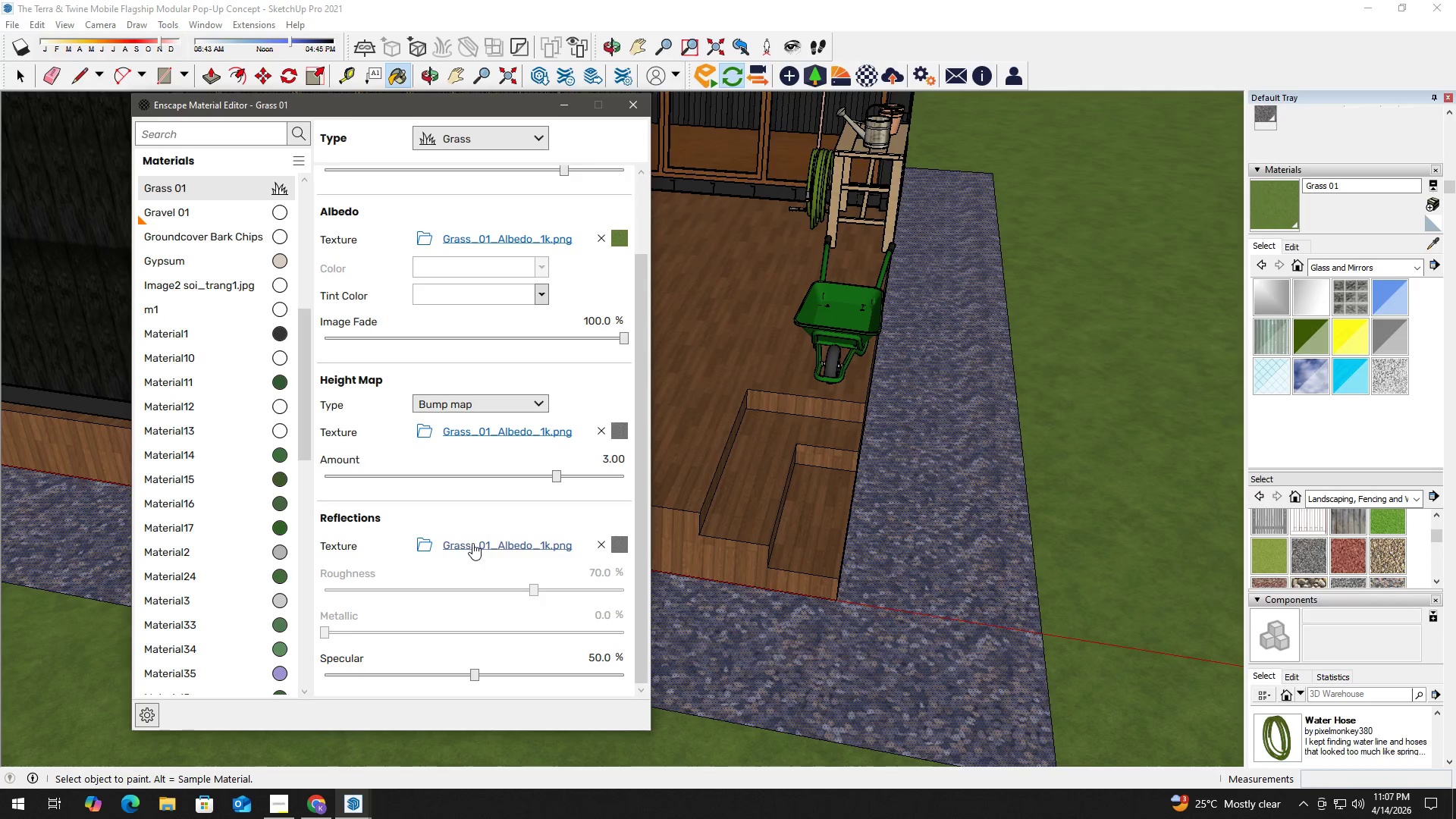 
key(Alt+Tab)
 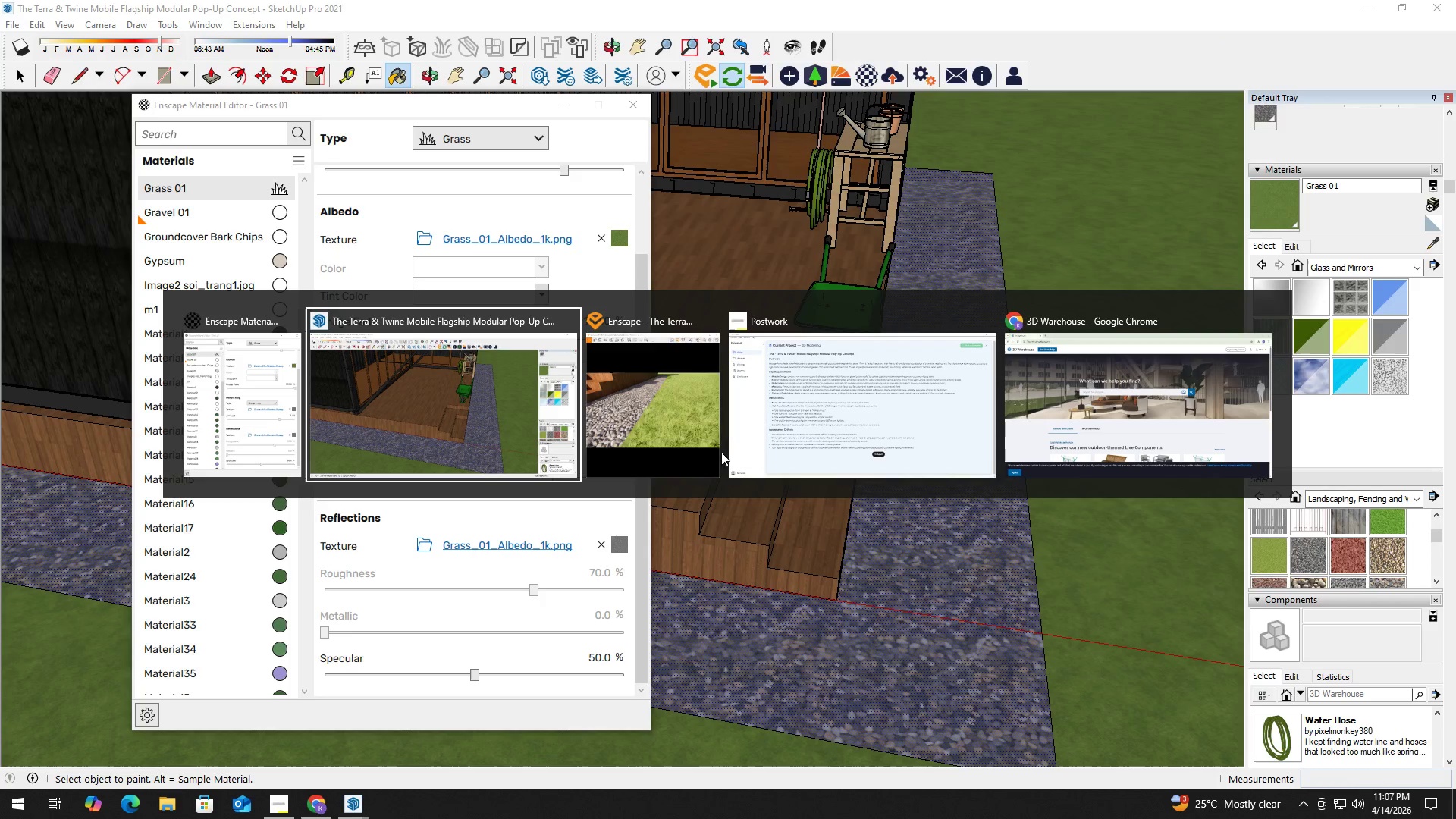 
left_click([655, 438])
 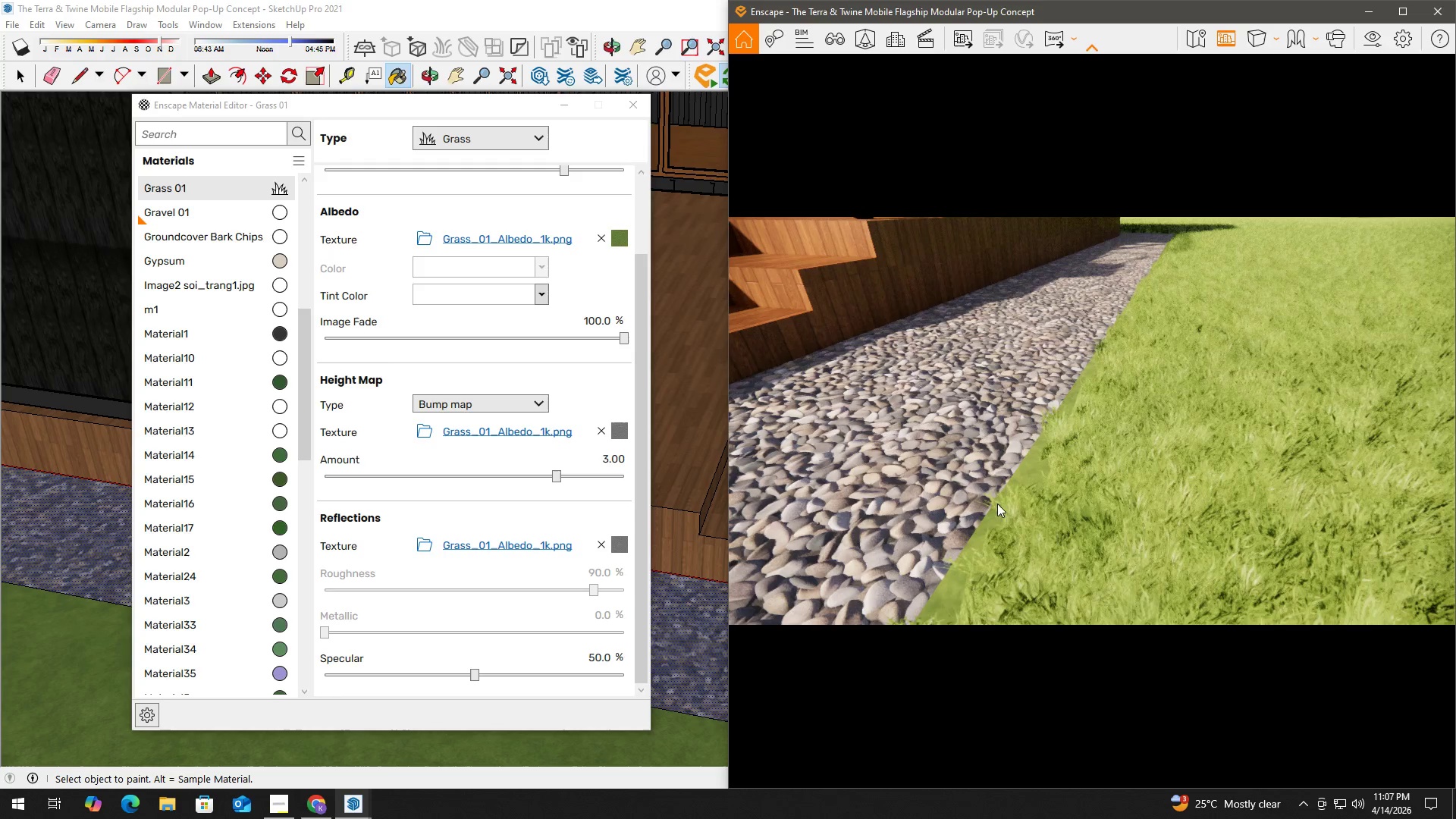 
hold_key(key=D, duration=0.59)
 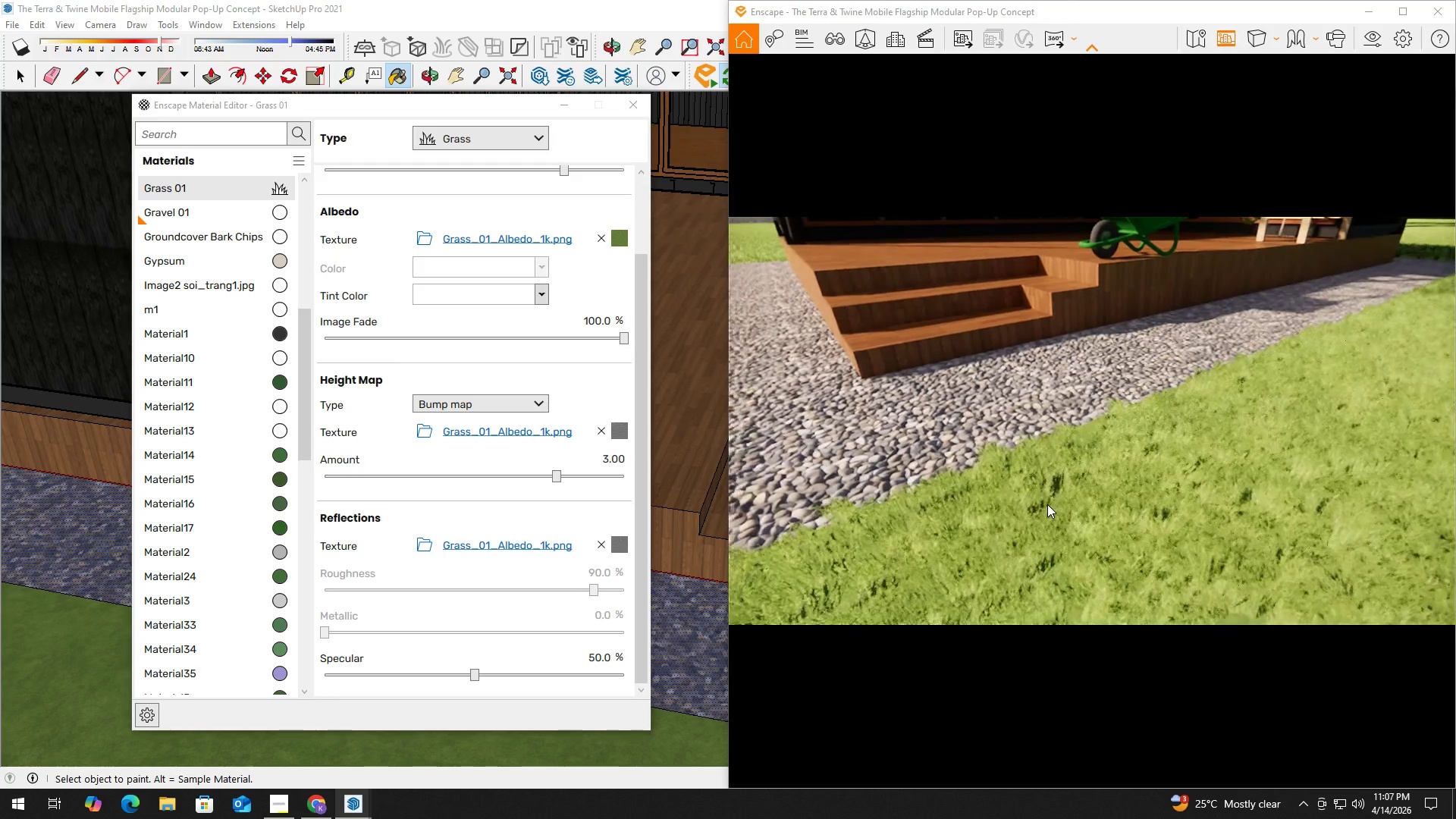 
hold_key(key=S, duration=0.53)
 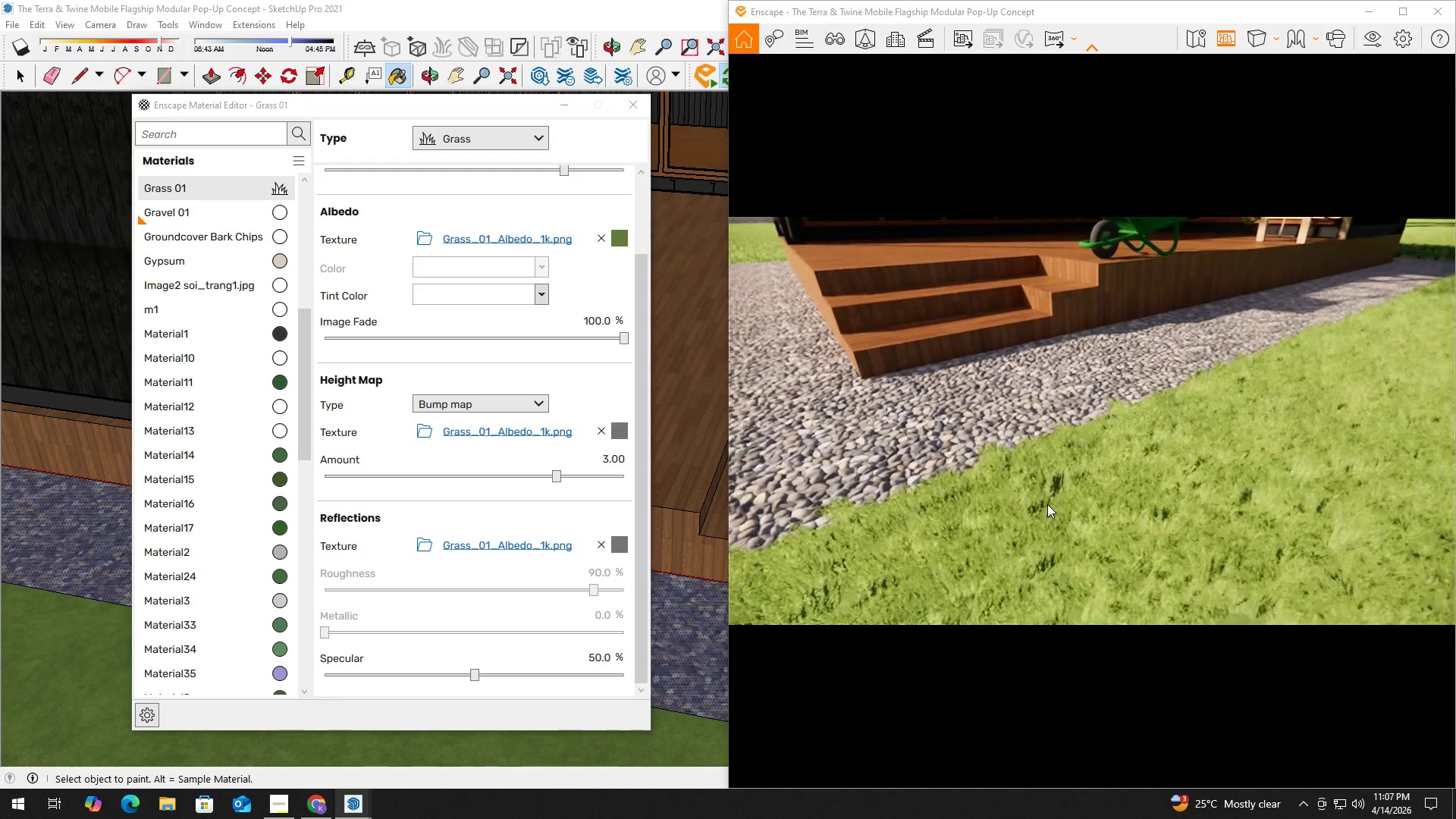 
hold_key(key=A, duration=0.75)
 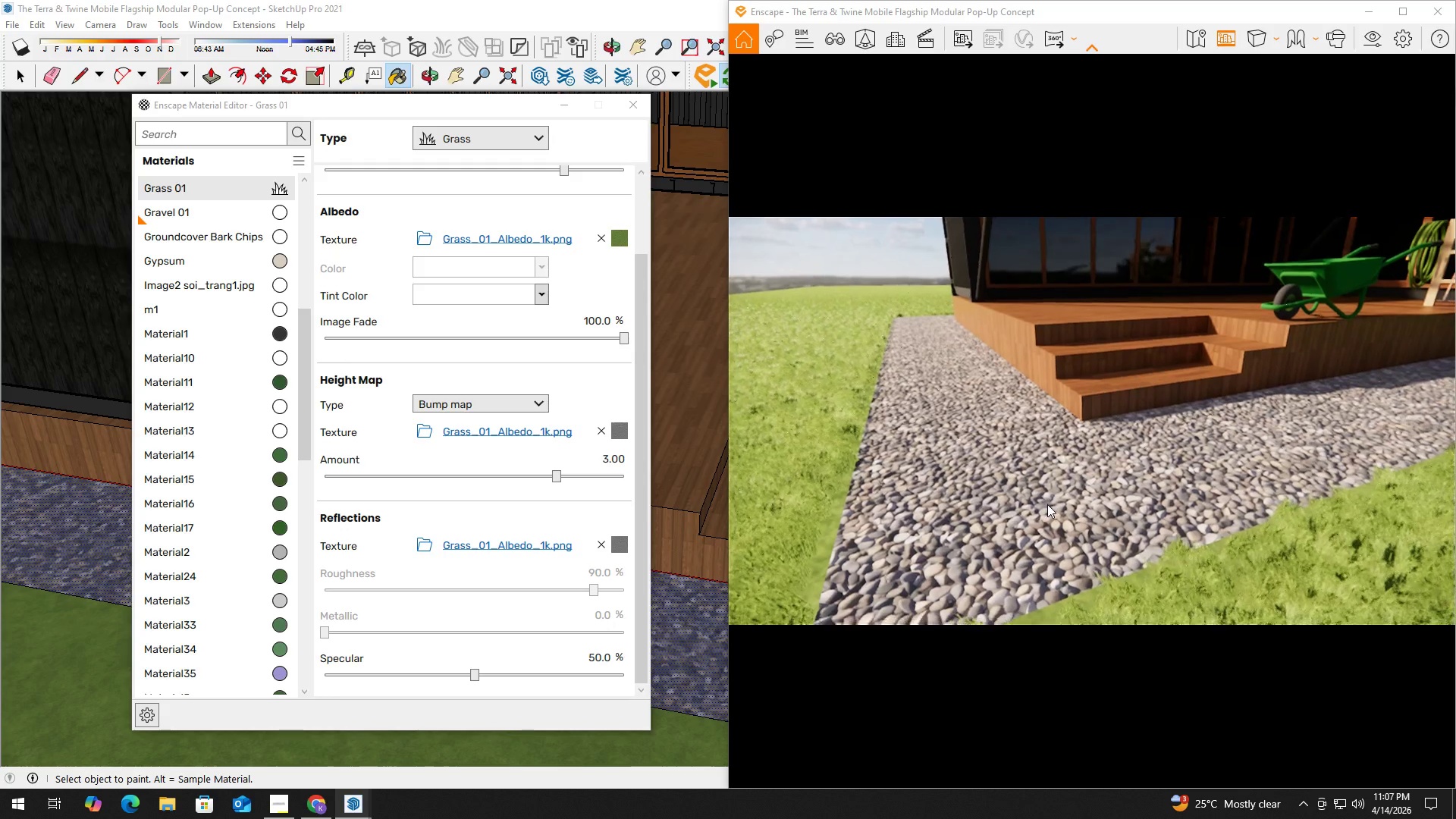 
key(W)
 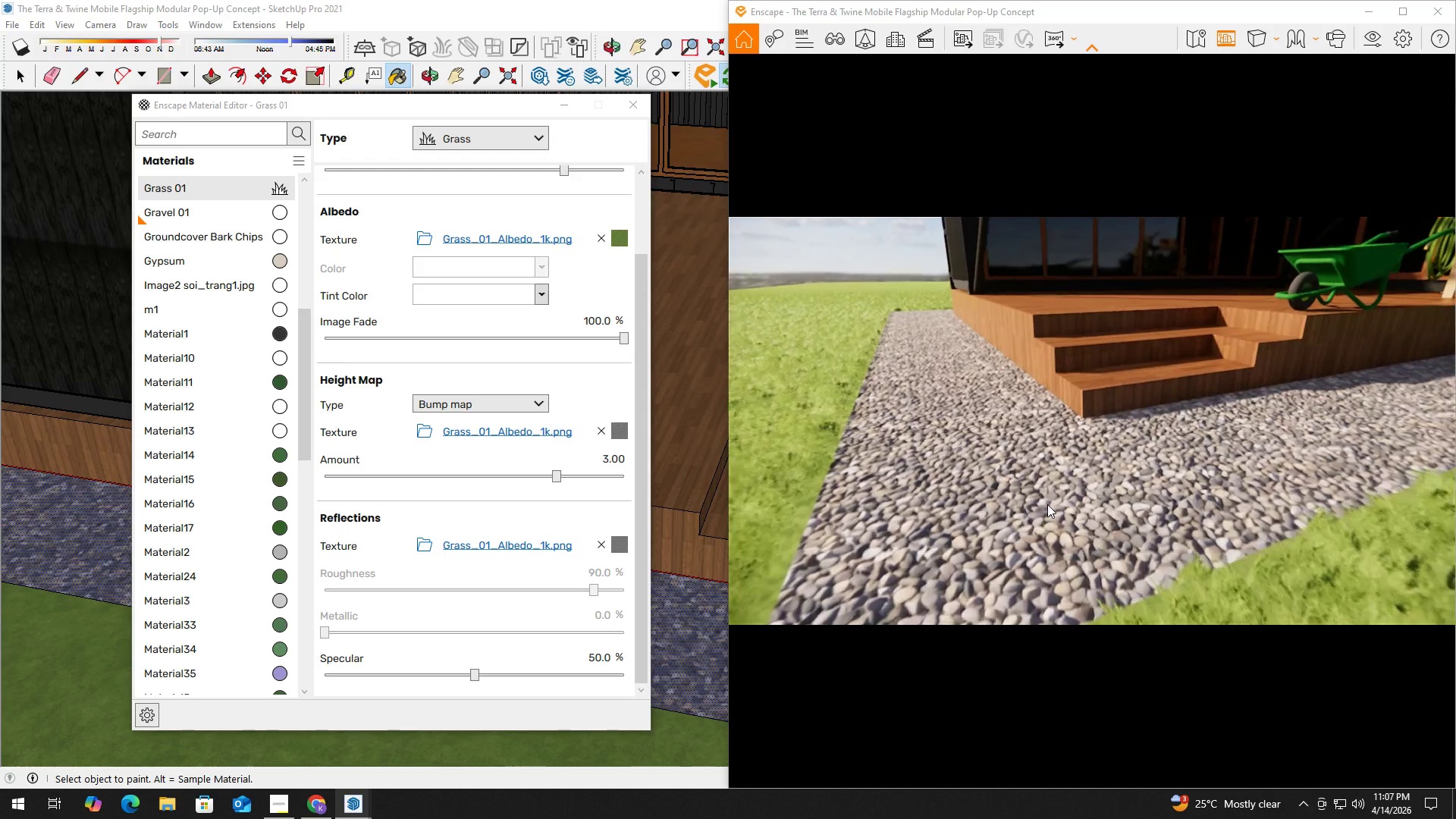 
left_click([1047, 504])
 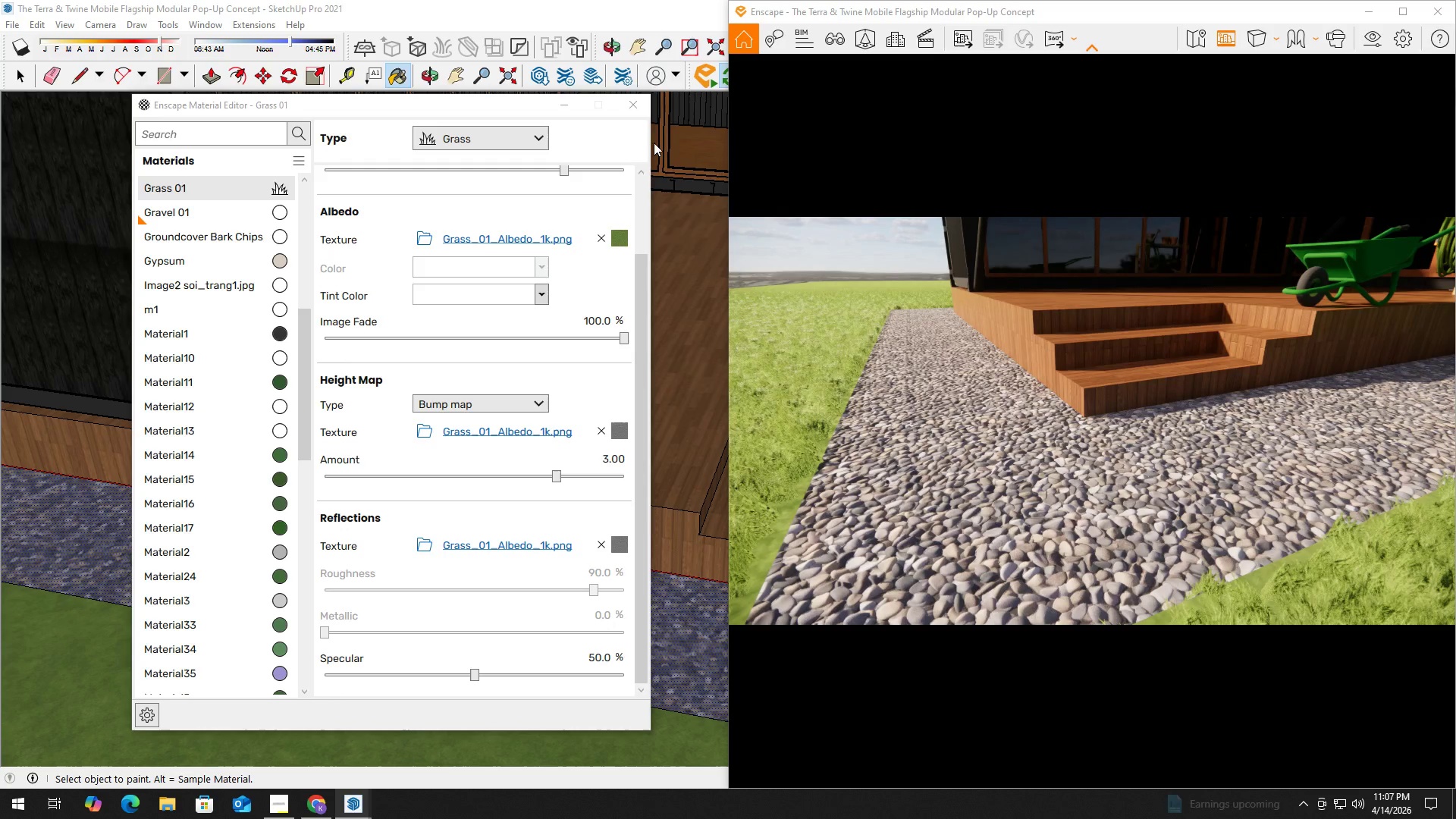 
left_click([630, 110])
 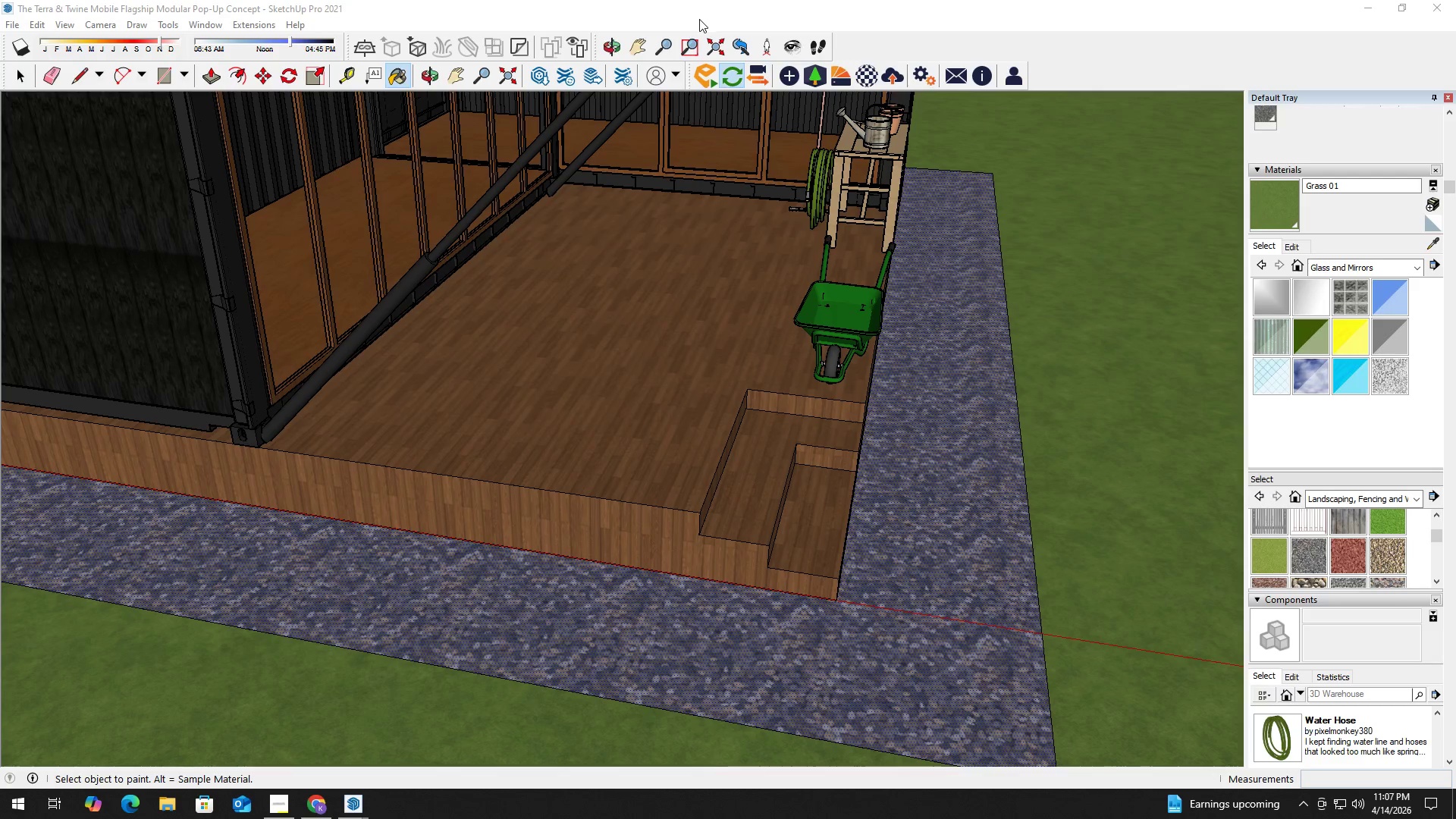 
scroll: coordinate [758, 356], scroll_direction: down, amount: 3.0
 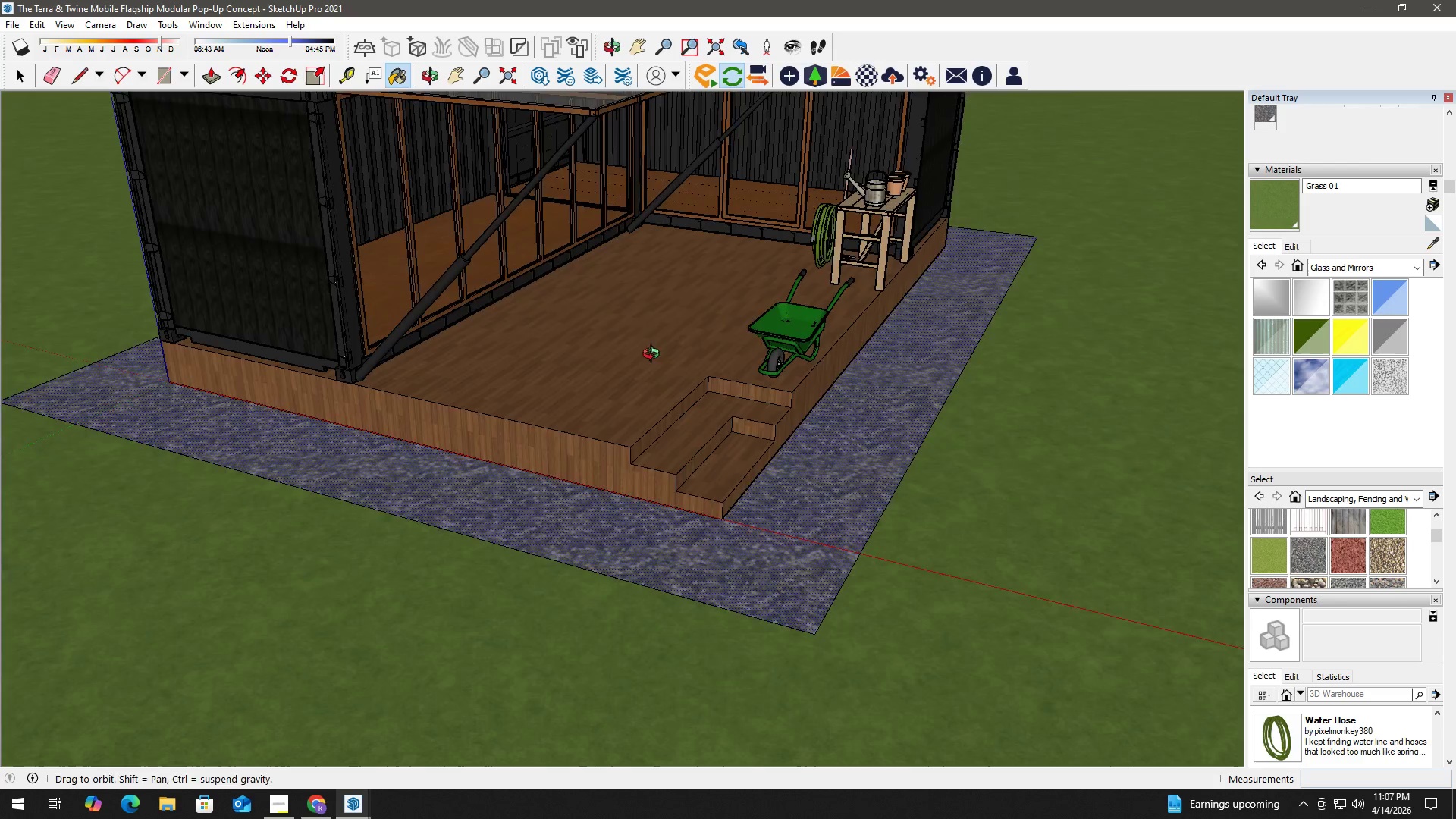 
key(Space)
 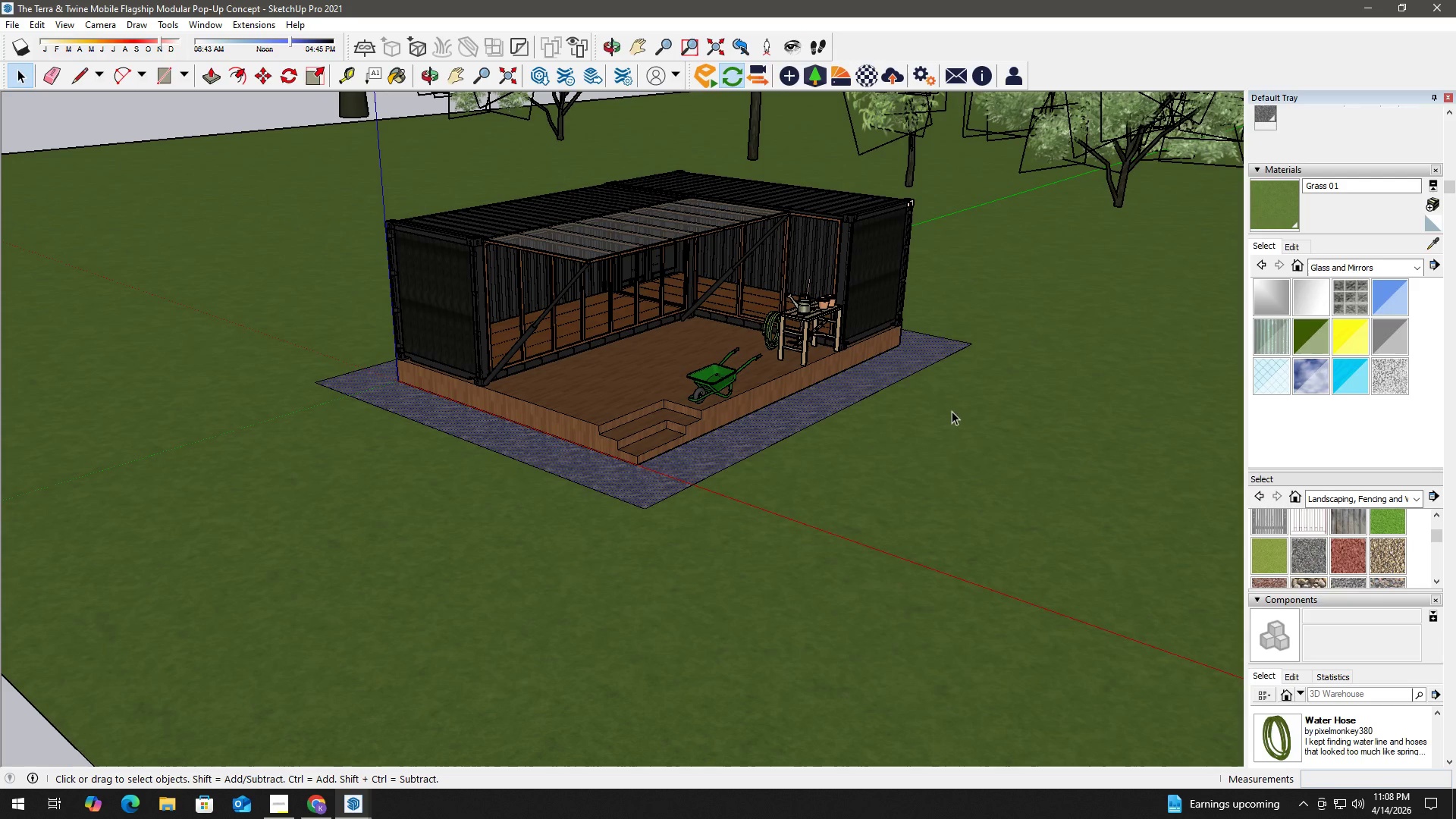 
scroll: coordinate [677, 465], scroll_direction: down, amount: 7.0
 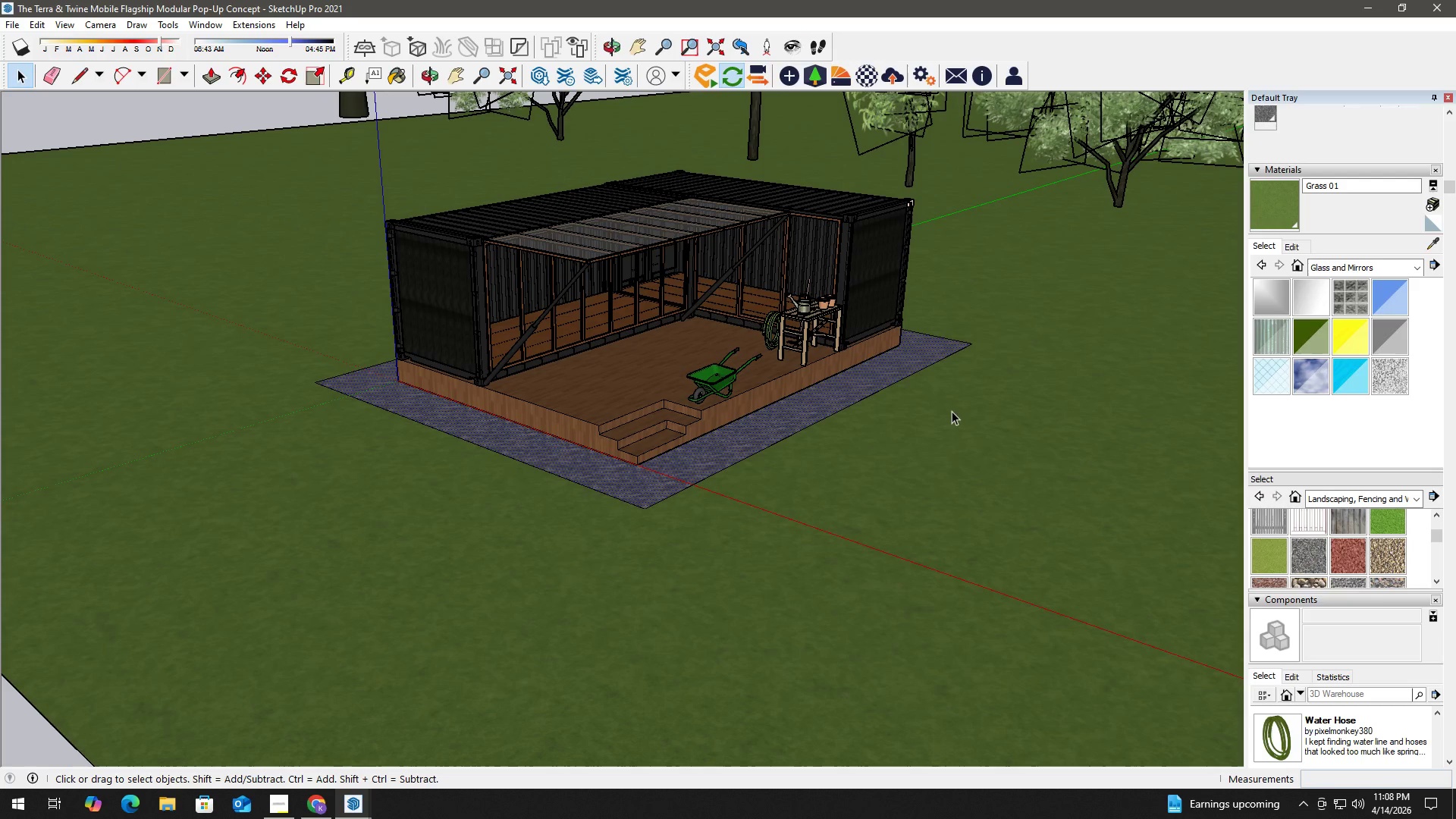 
left_click([877, 177])
 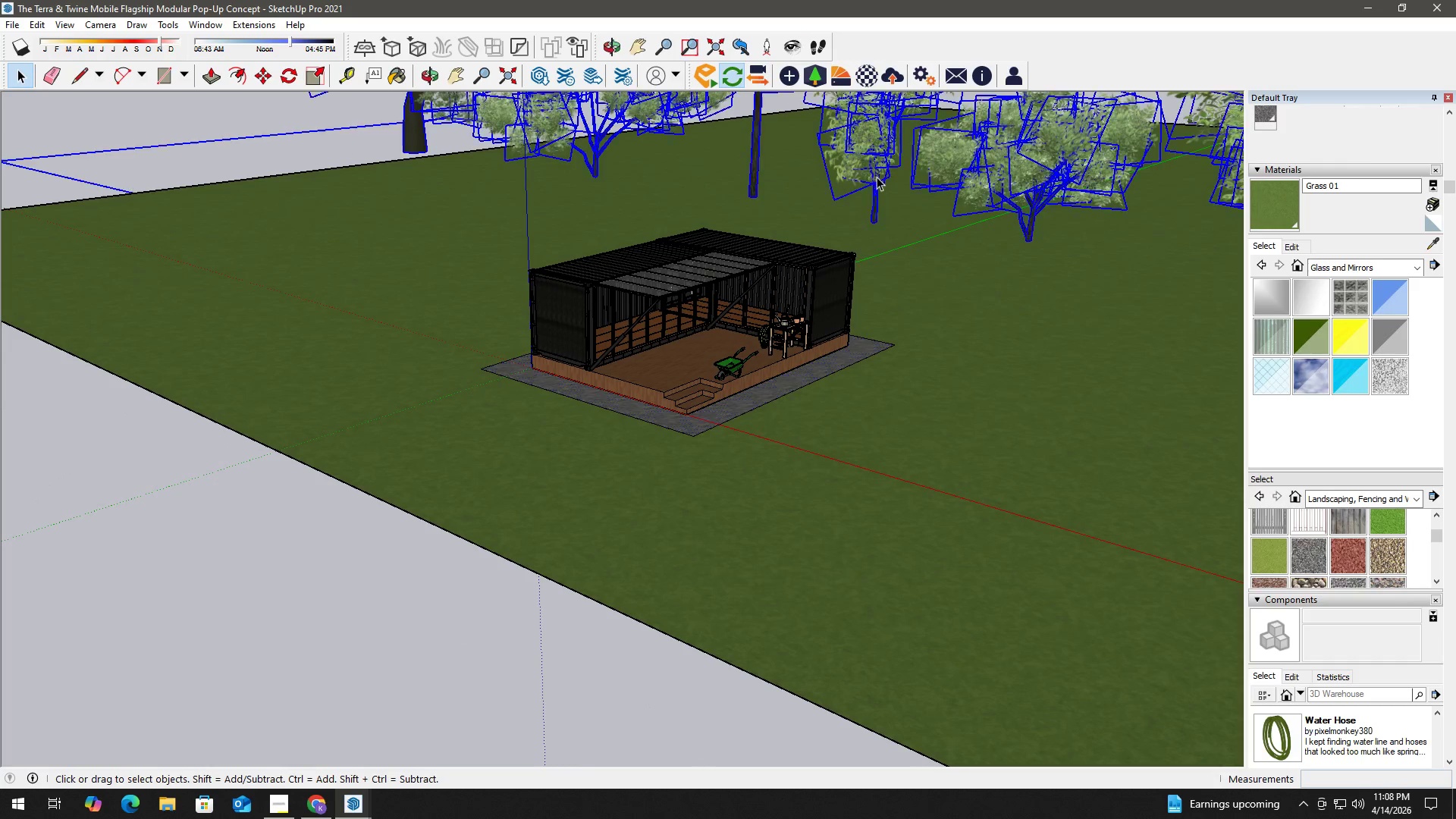 
scroll: coordinate [754, 344], scroll_direction: down, amount: 7.0
 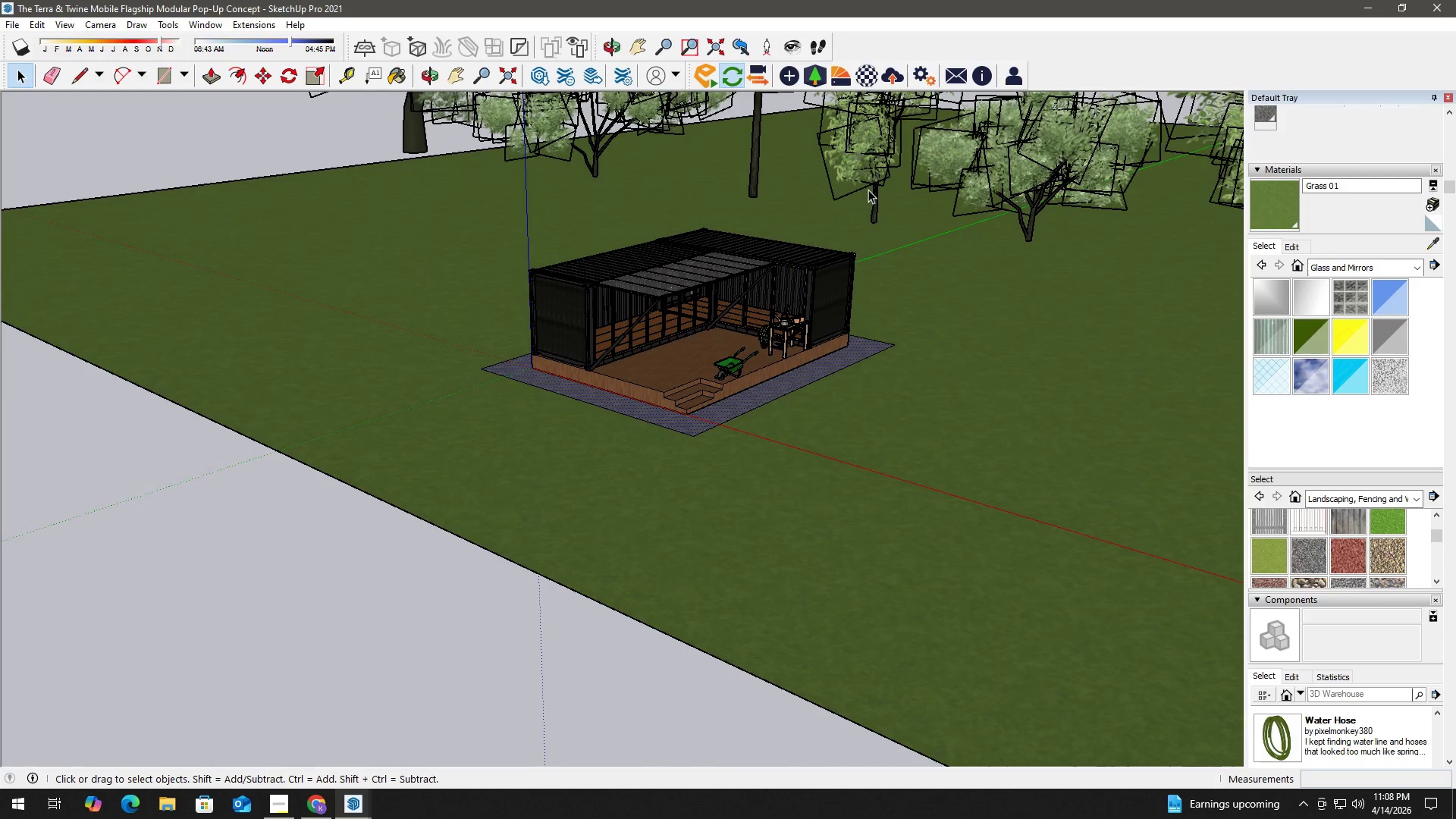 
right_click([877, 177])
 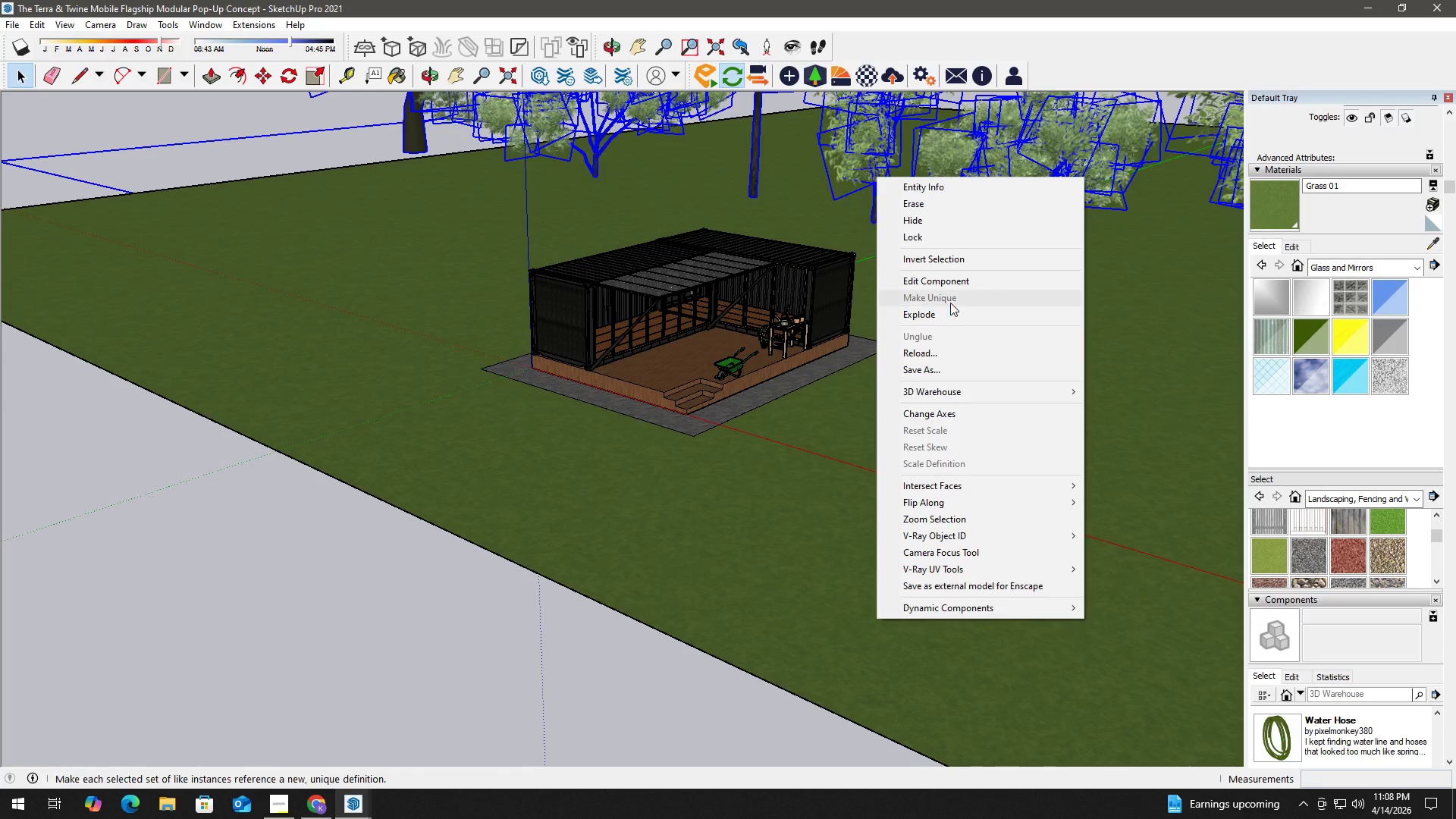 
left_click([950, 315])
 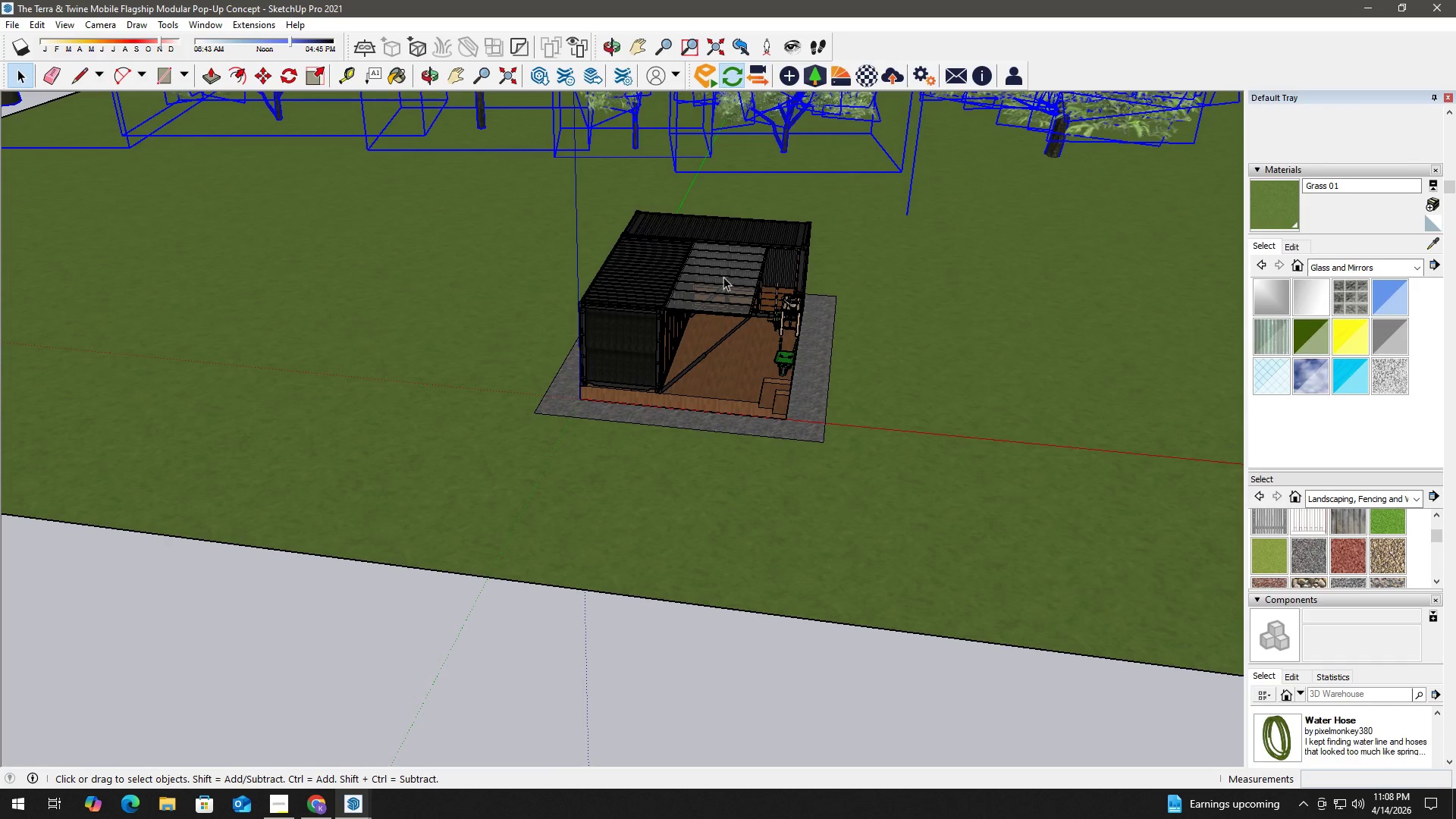 
key(H)
 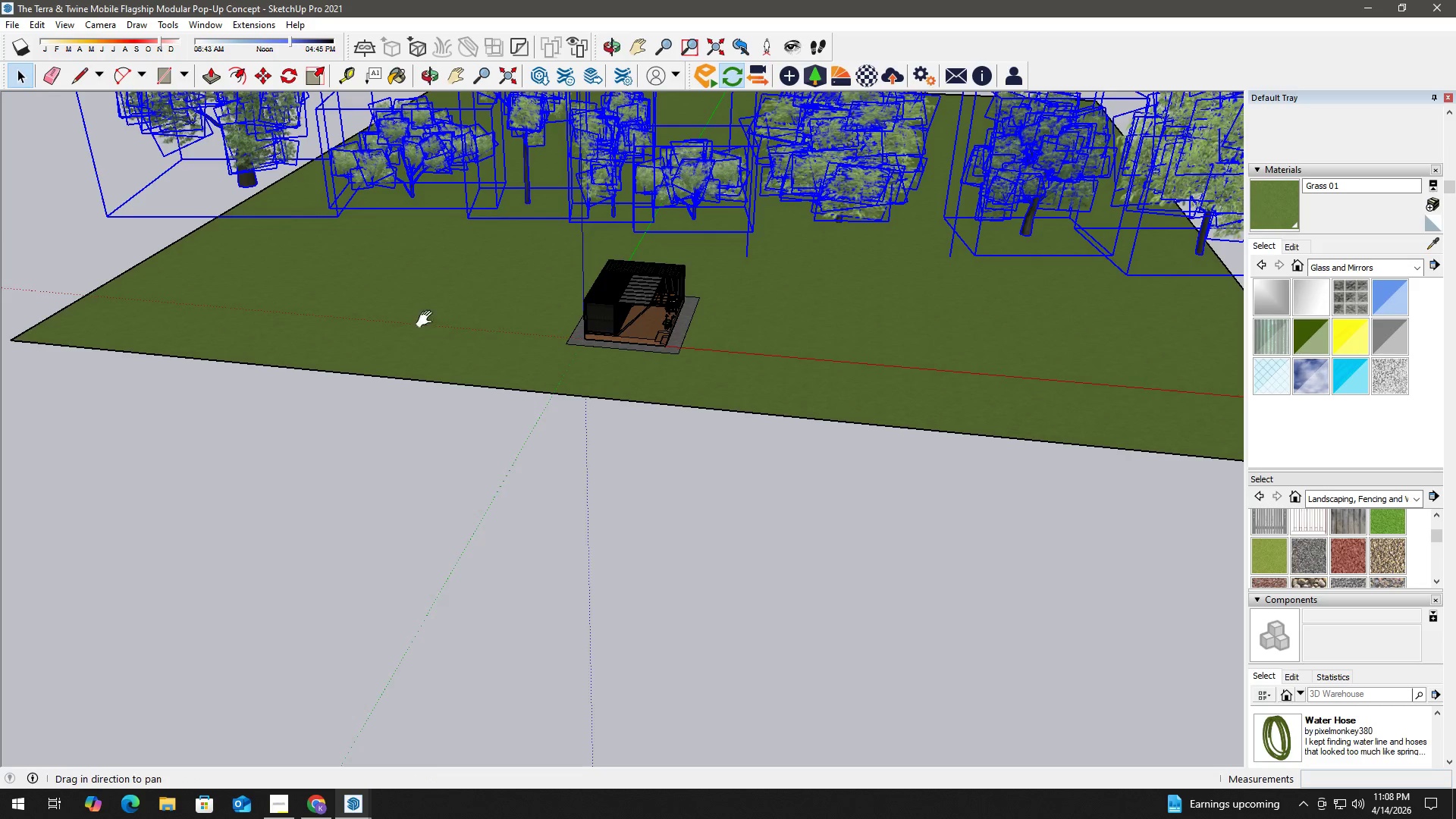 
left_click_drag(start_coordinate=[415, 318], to_coordinate=[634, 413])
 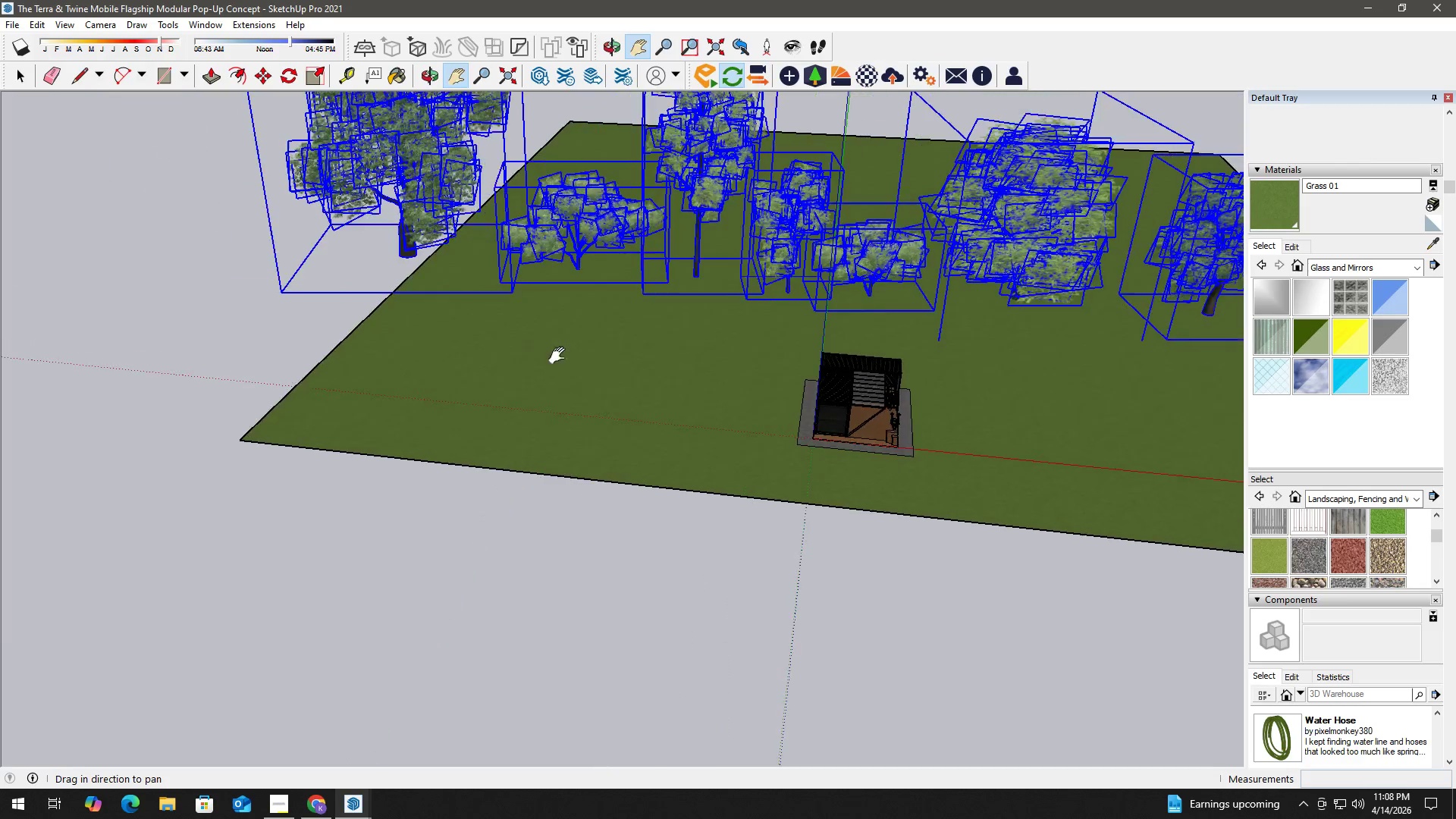 
key(Space)
 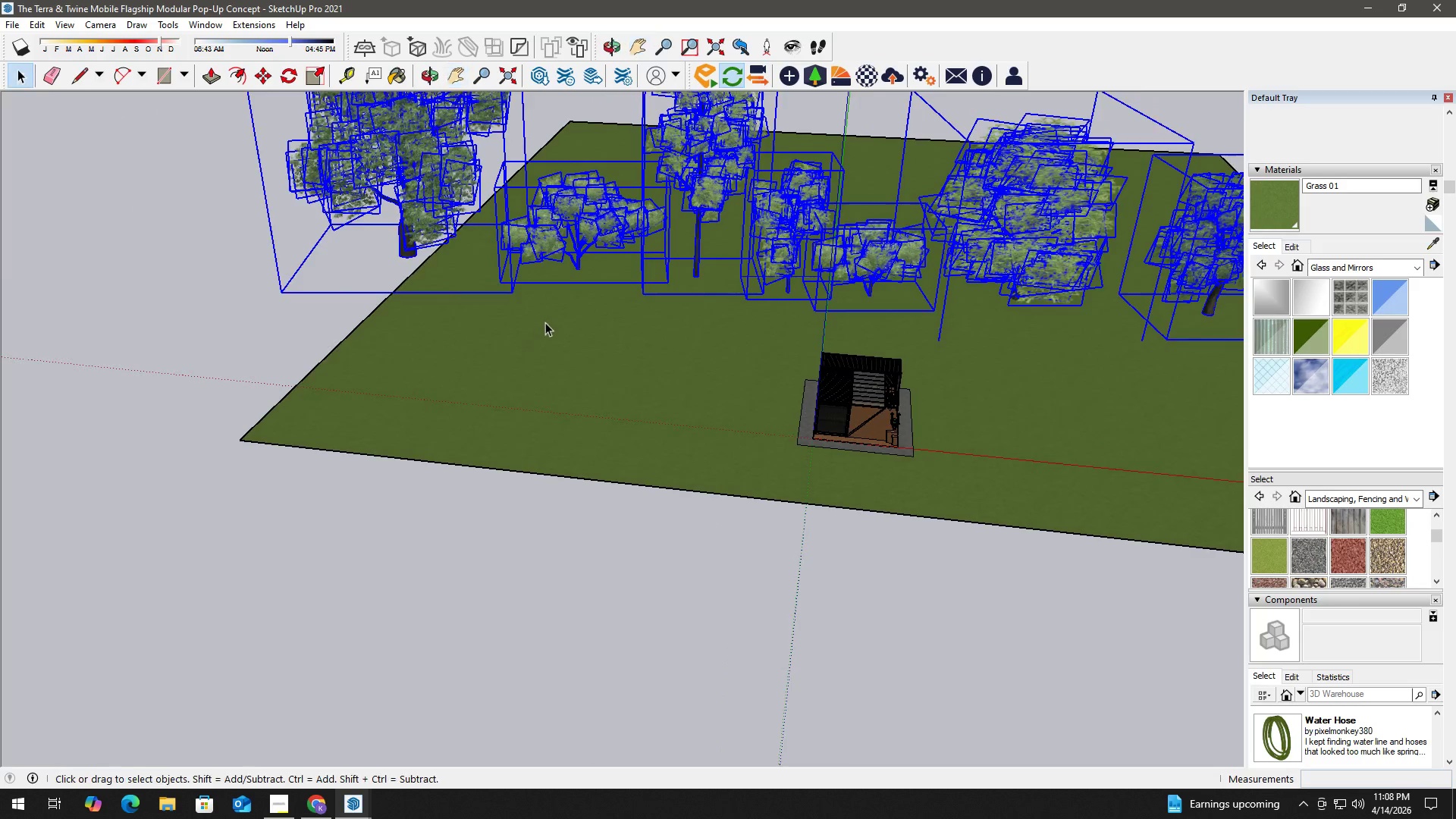 
scroll: coordinate [557, 328], scroll_direction: down, amount: 9.0
 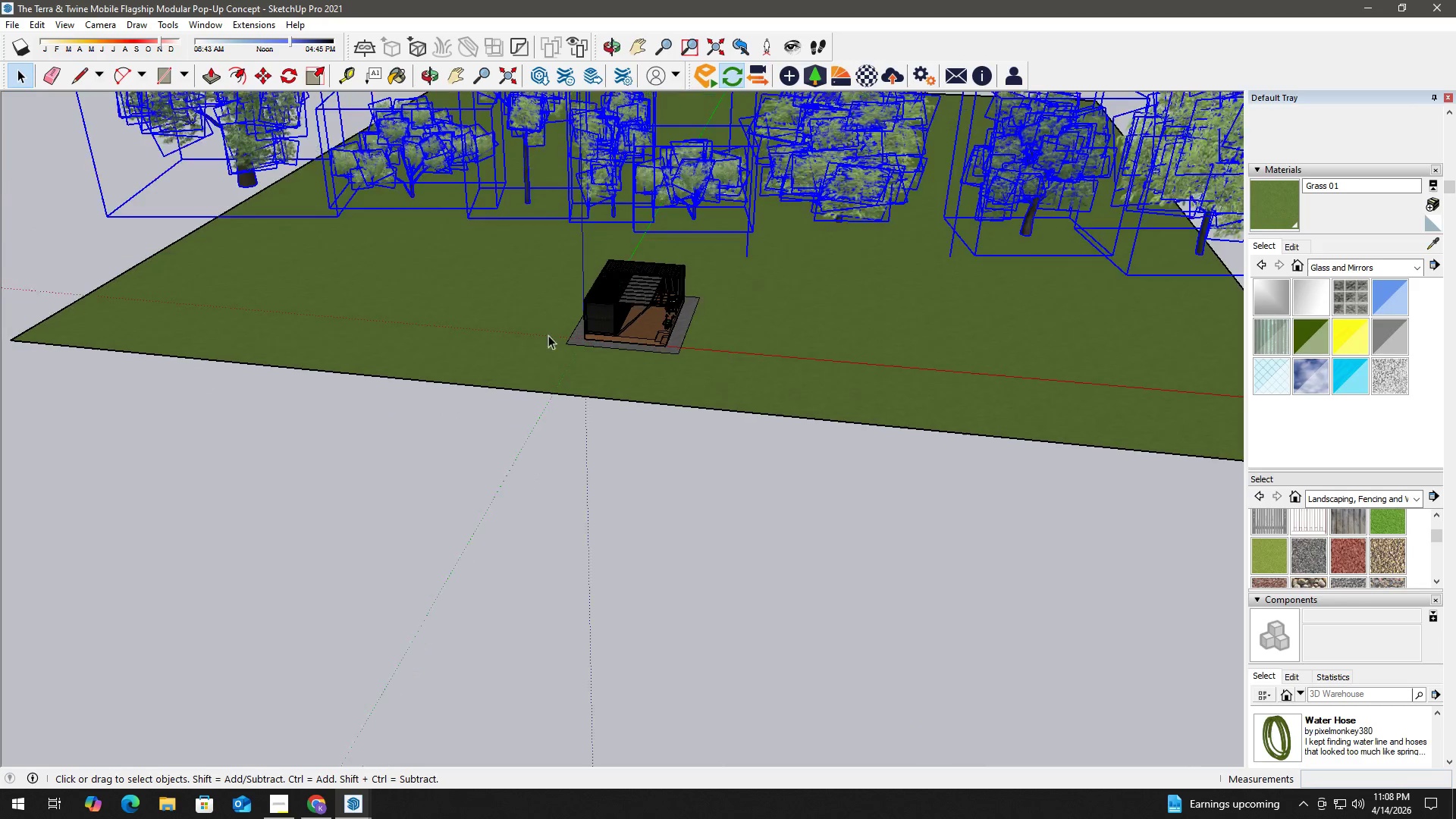 
left_click([573, 254])
 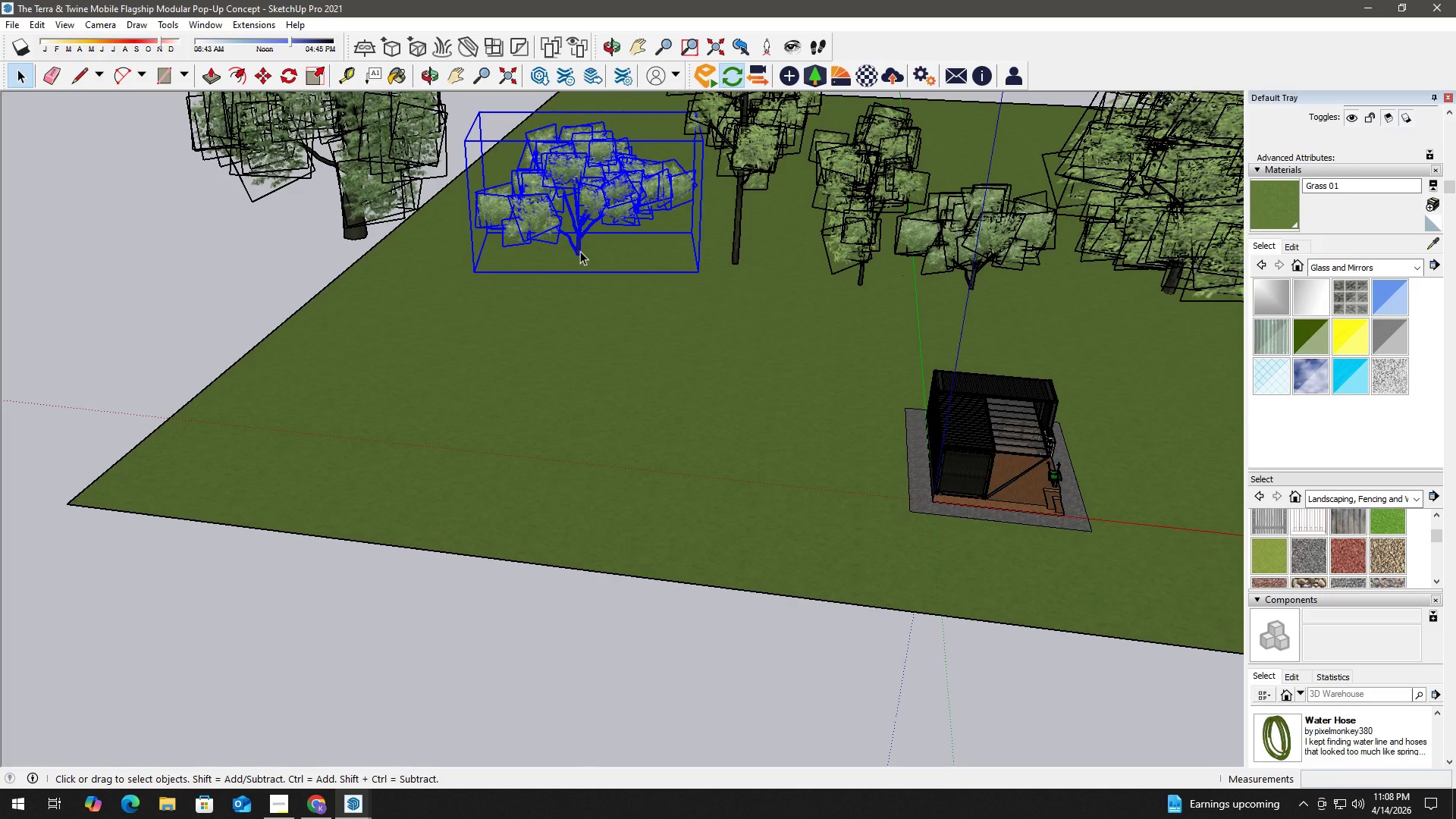 
scroll: coordinate [579, 314], scroll_direction: up, amount: 3.0
 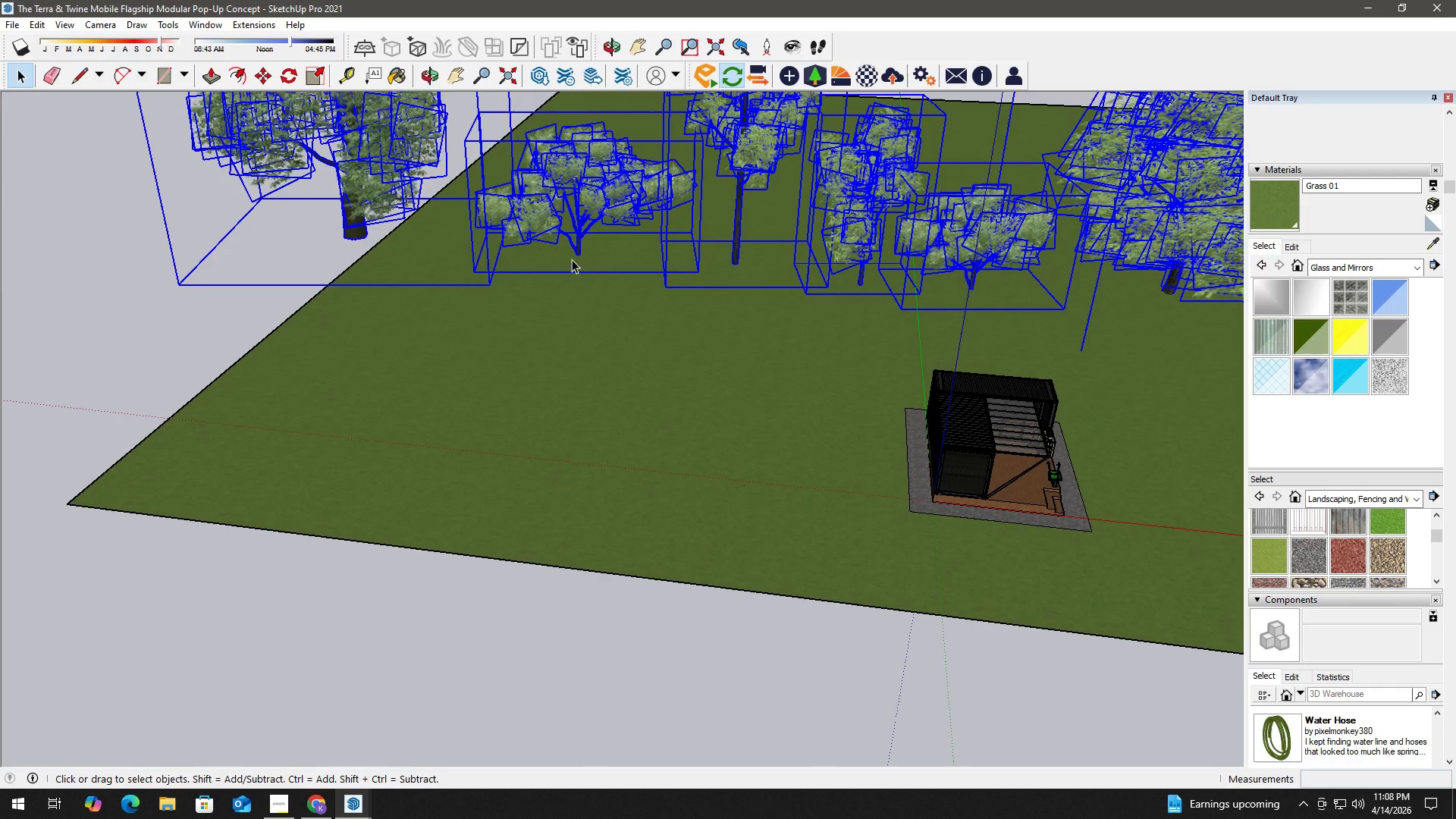 
key(M)
 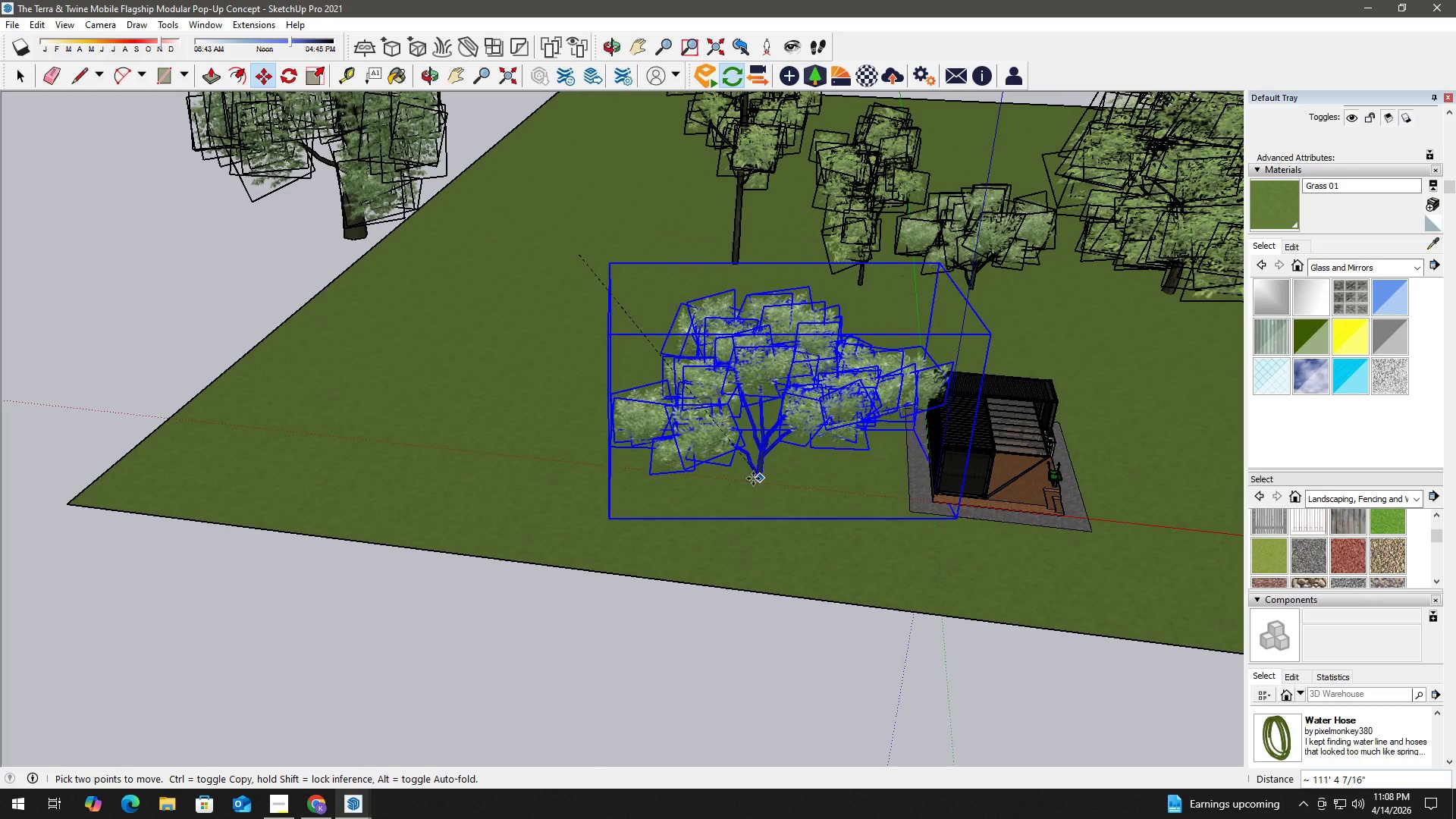 
left_click([713, 475])
 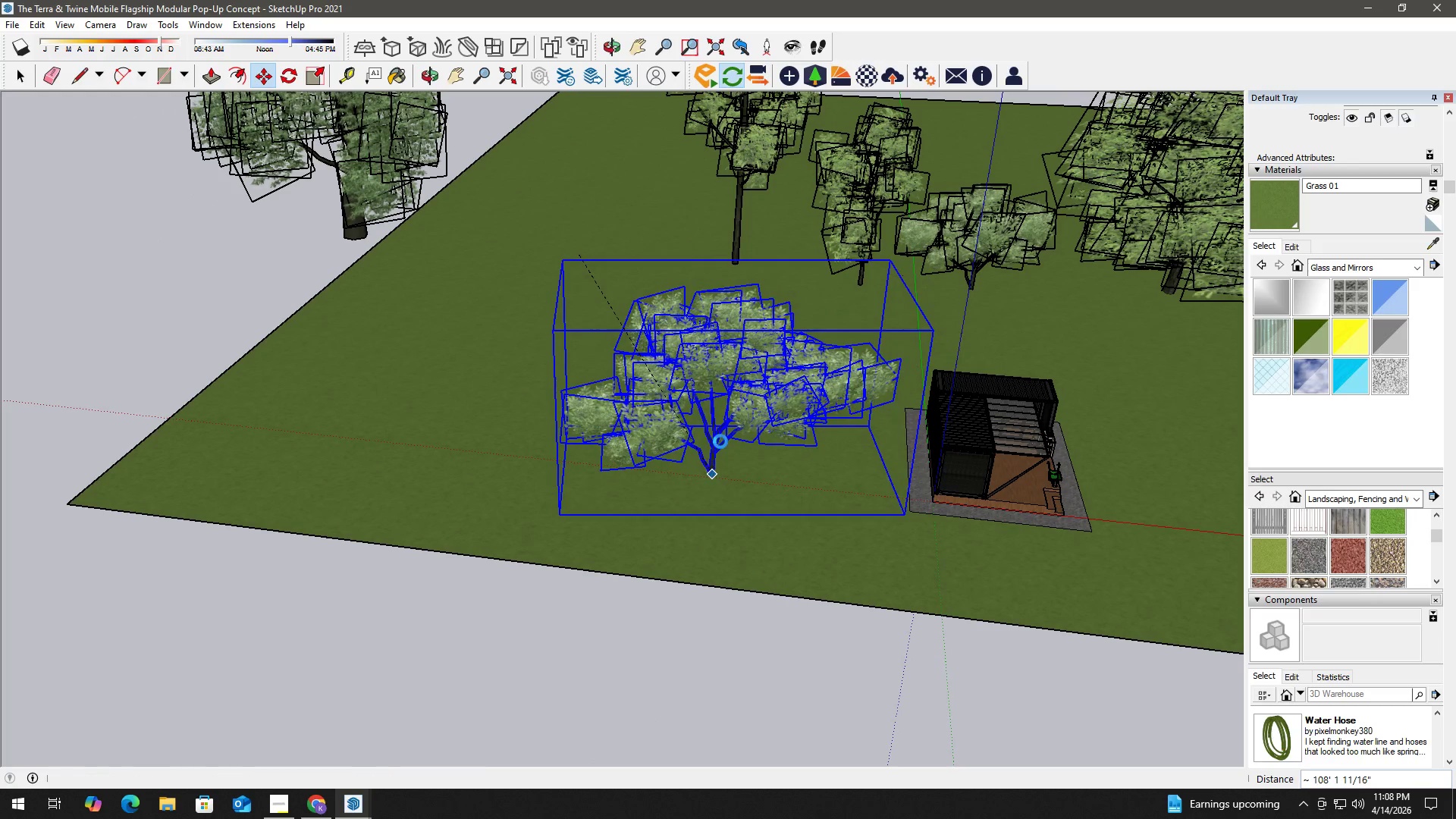 
key(Space)